 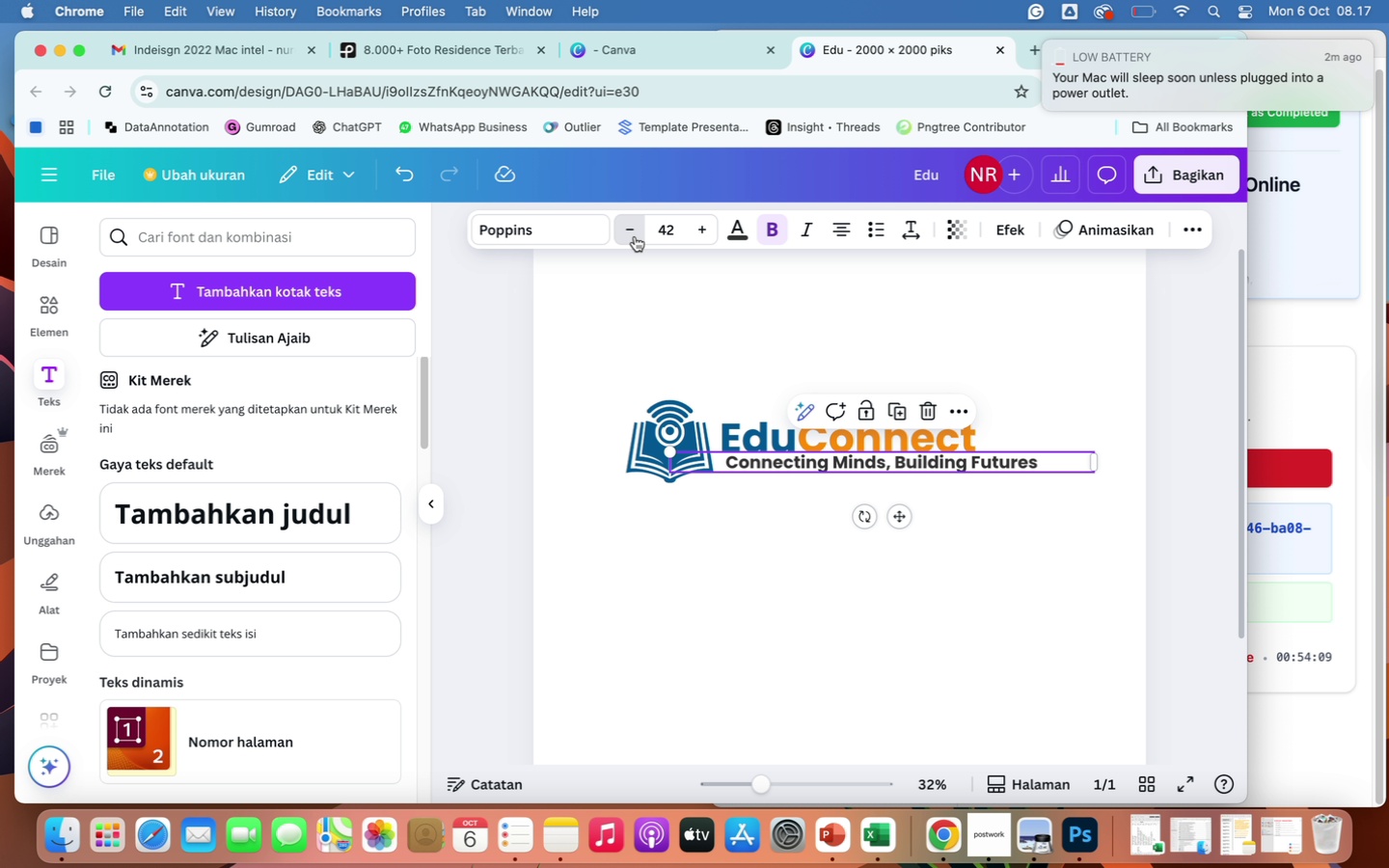 
triple_click([636, 237])
 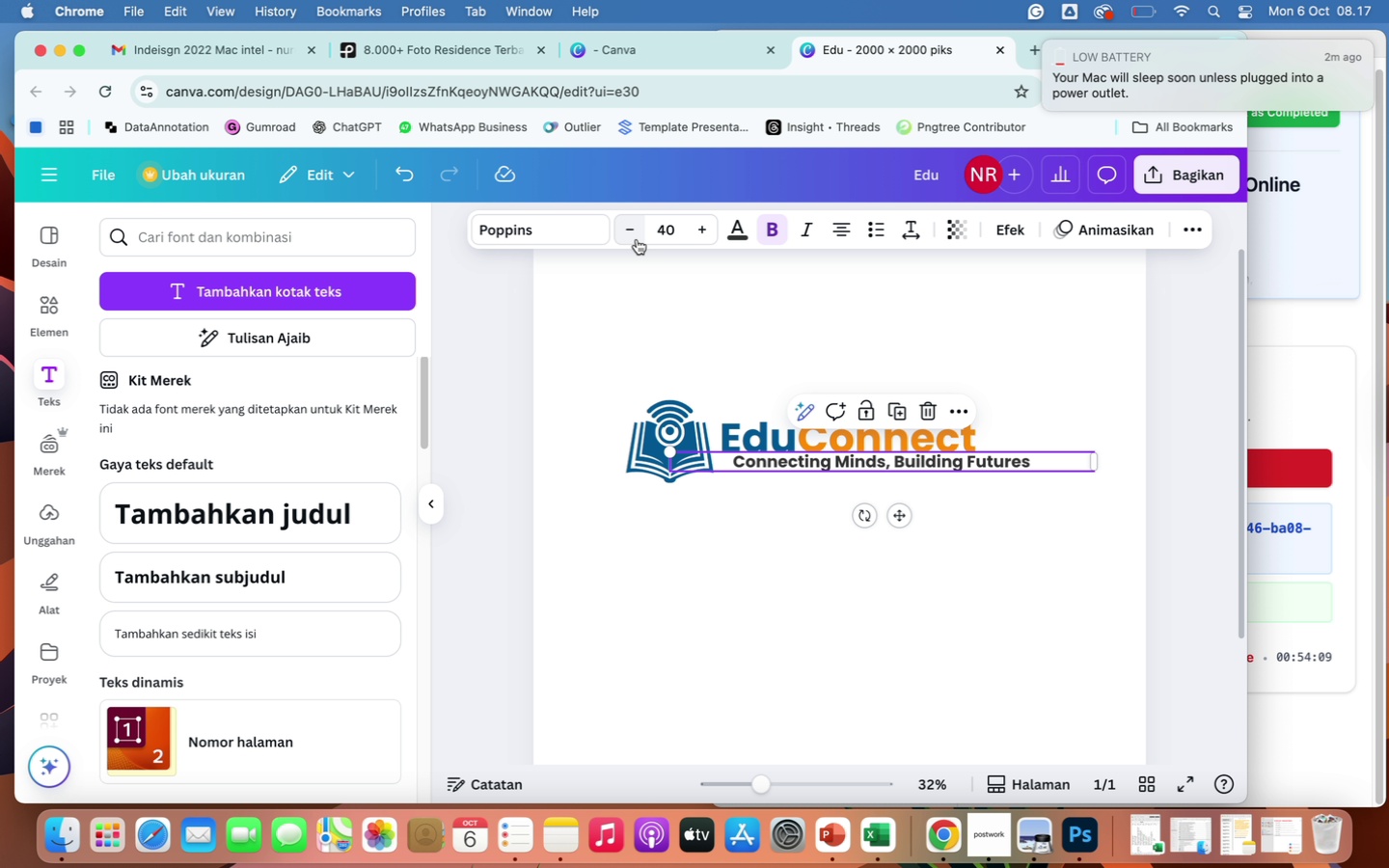 
left_click([637, 239])
 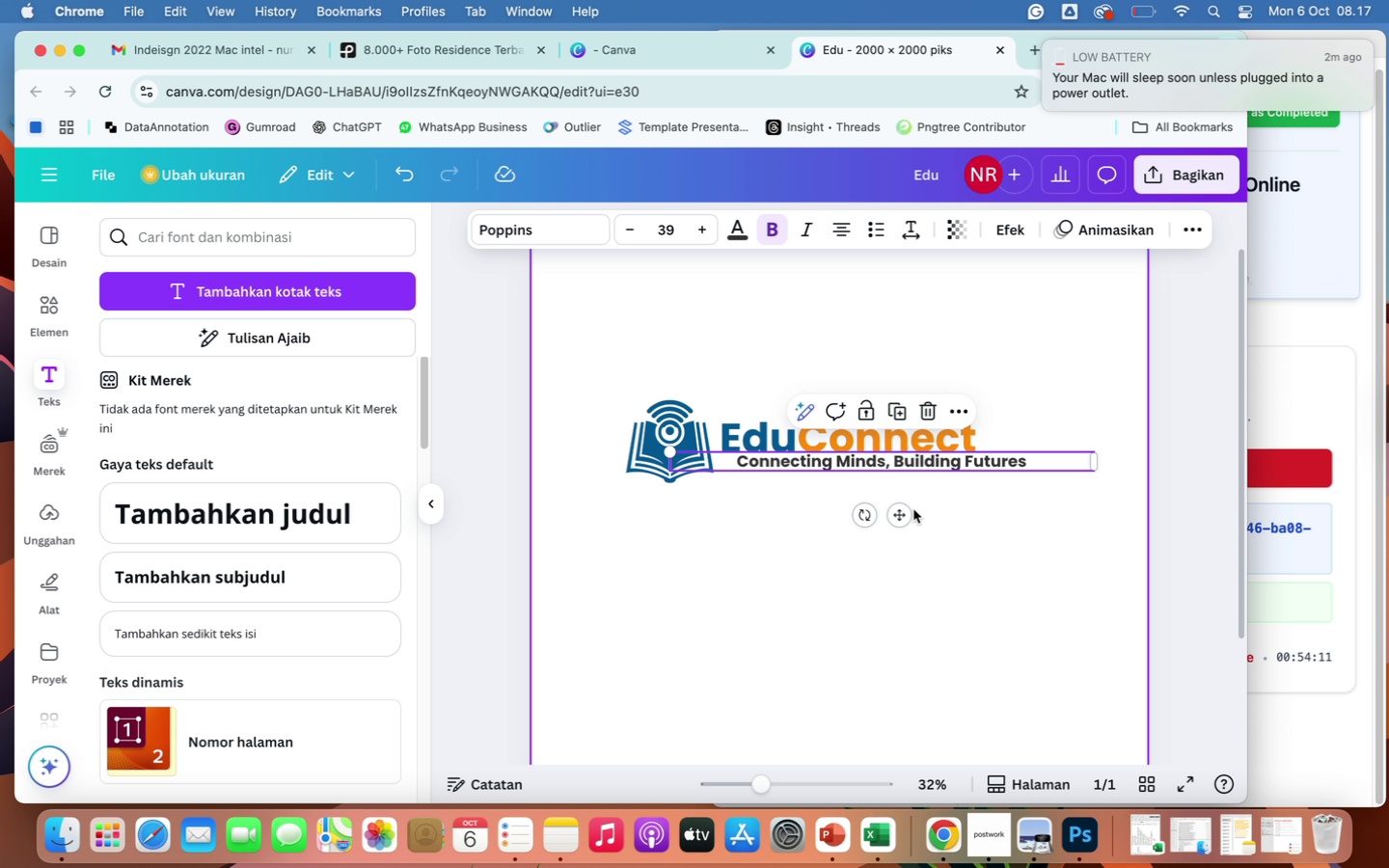 
left_click_drag(start_coordinate=[899, 514], to_coordinate=[883, 515])
 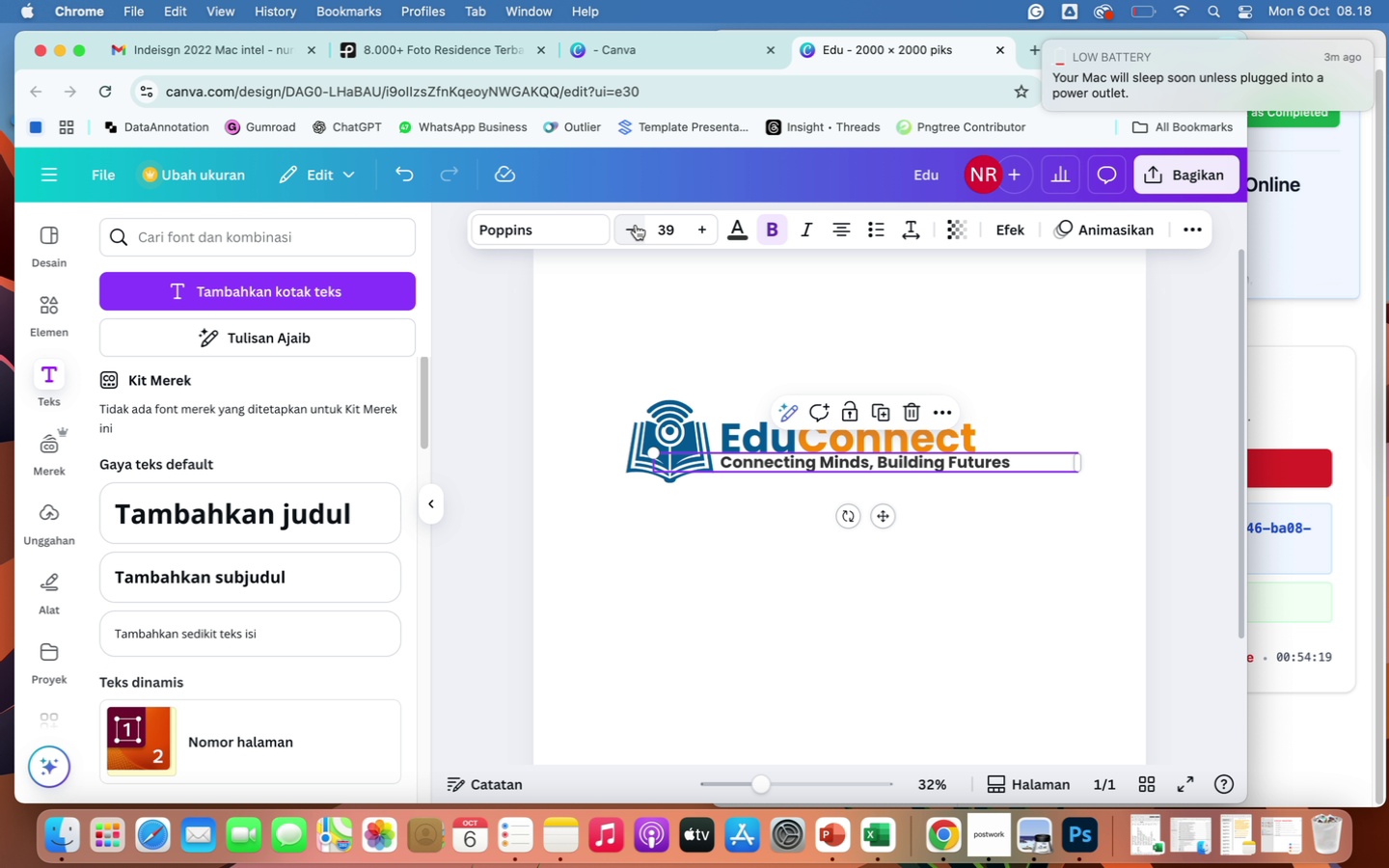 
left_click([632, 230])
 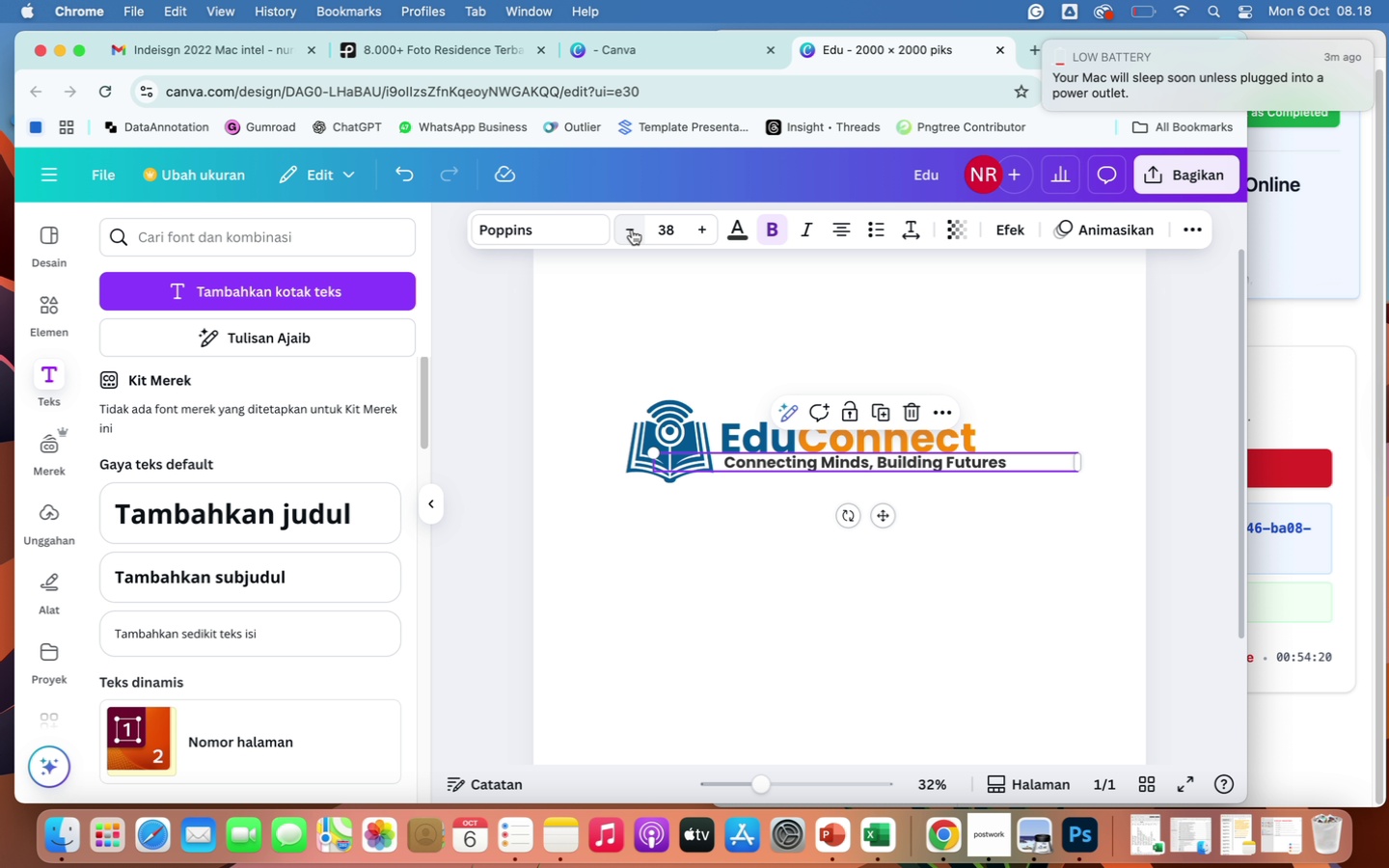 
left_click([632, 231])
 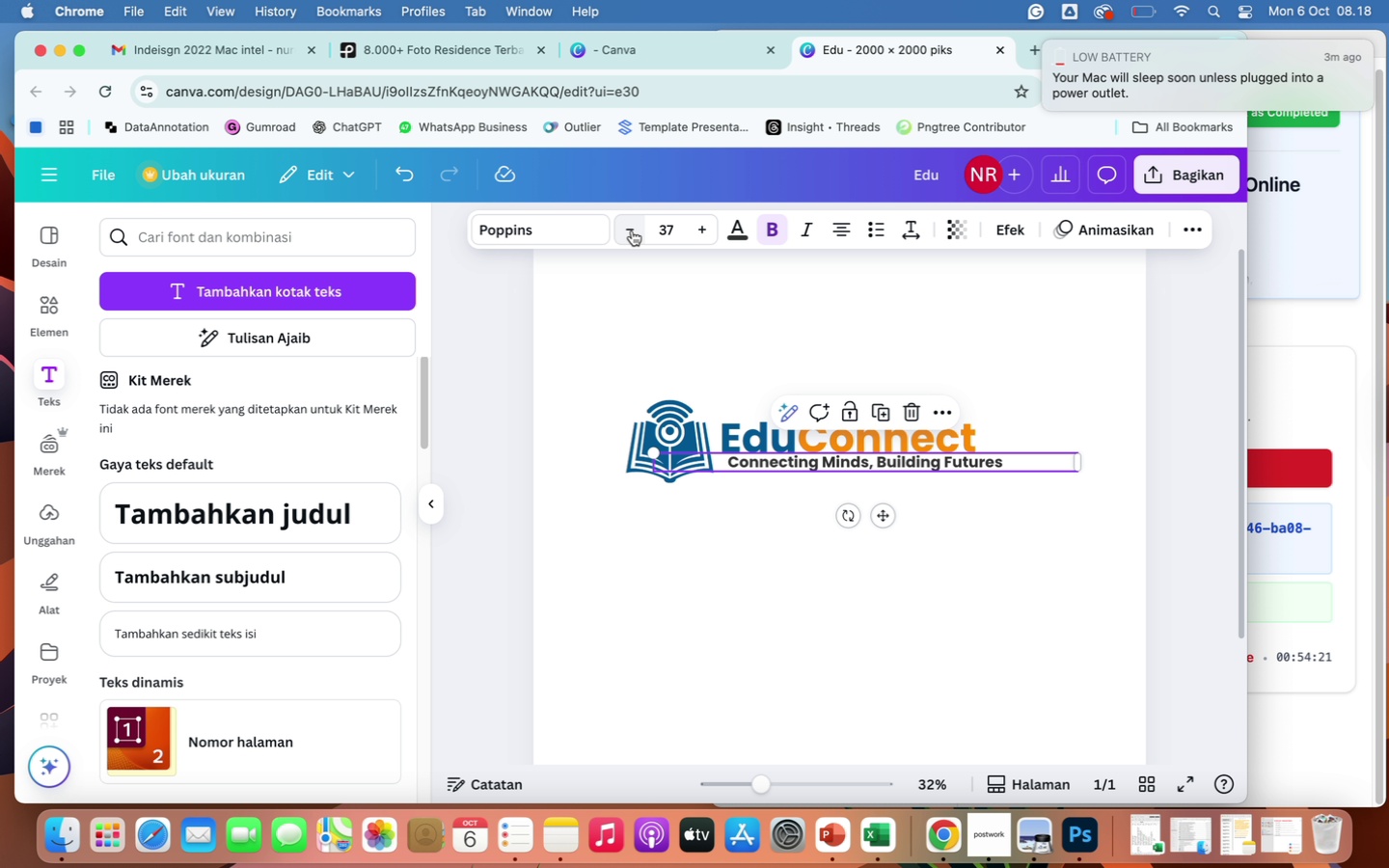 
left_click([632, 231])
 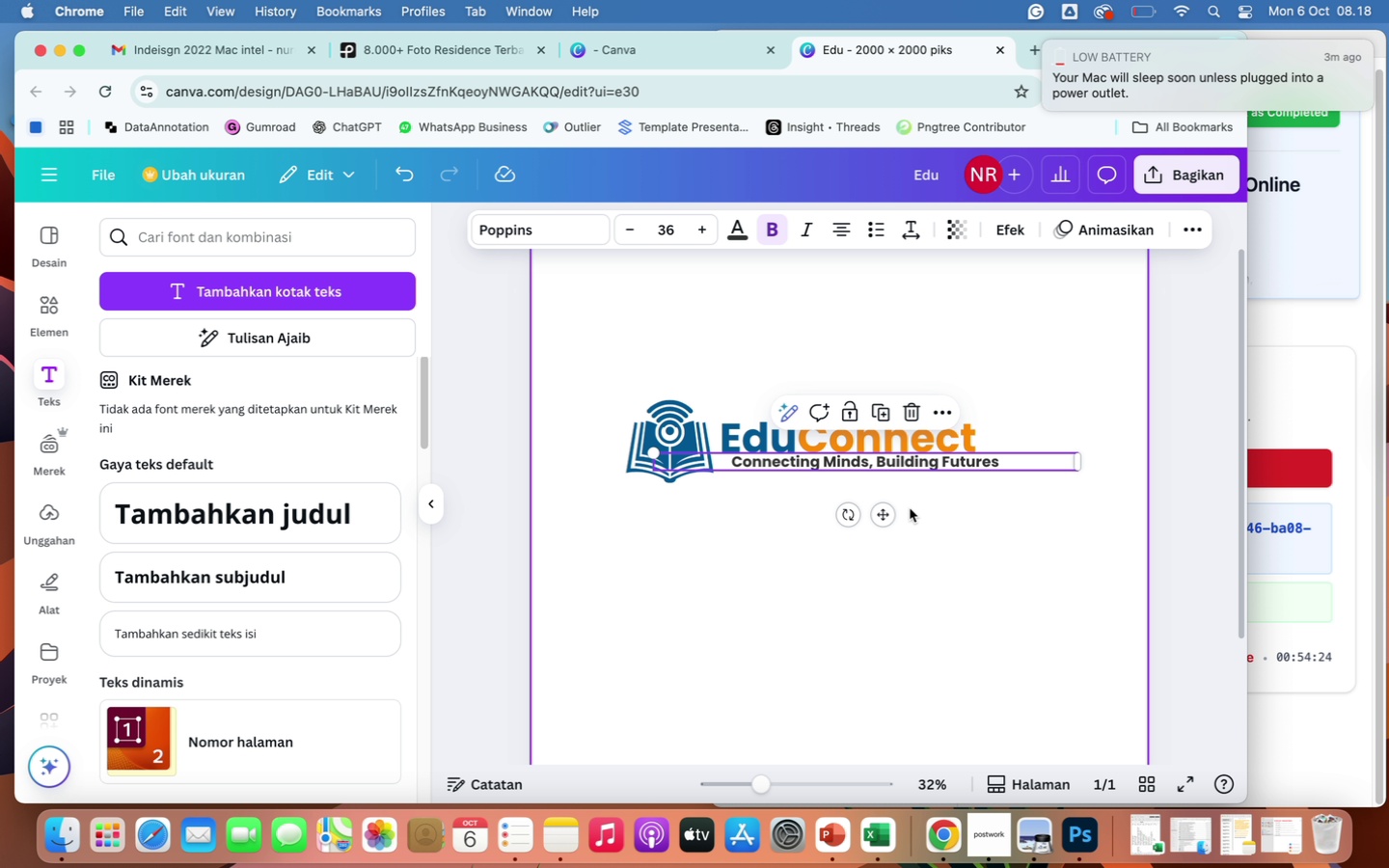 
left_click_drag(start_coordinate=[883, 512], to_coordinate=[872, 516])
 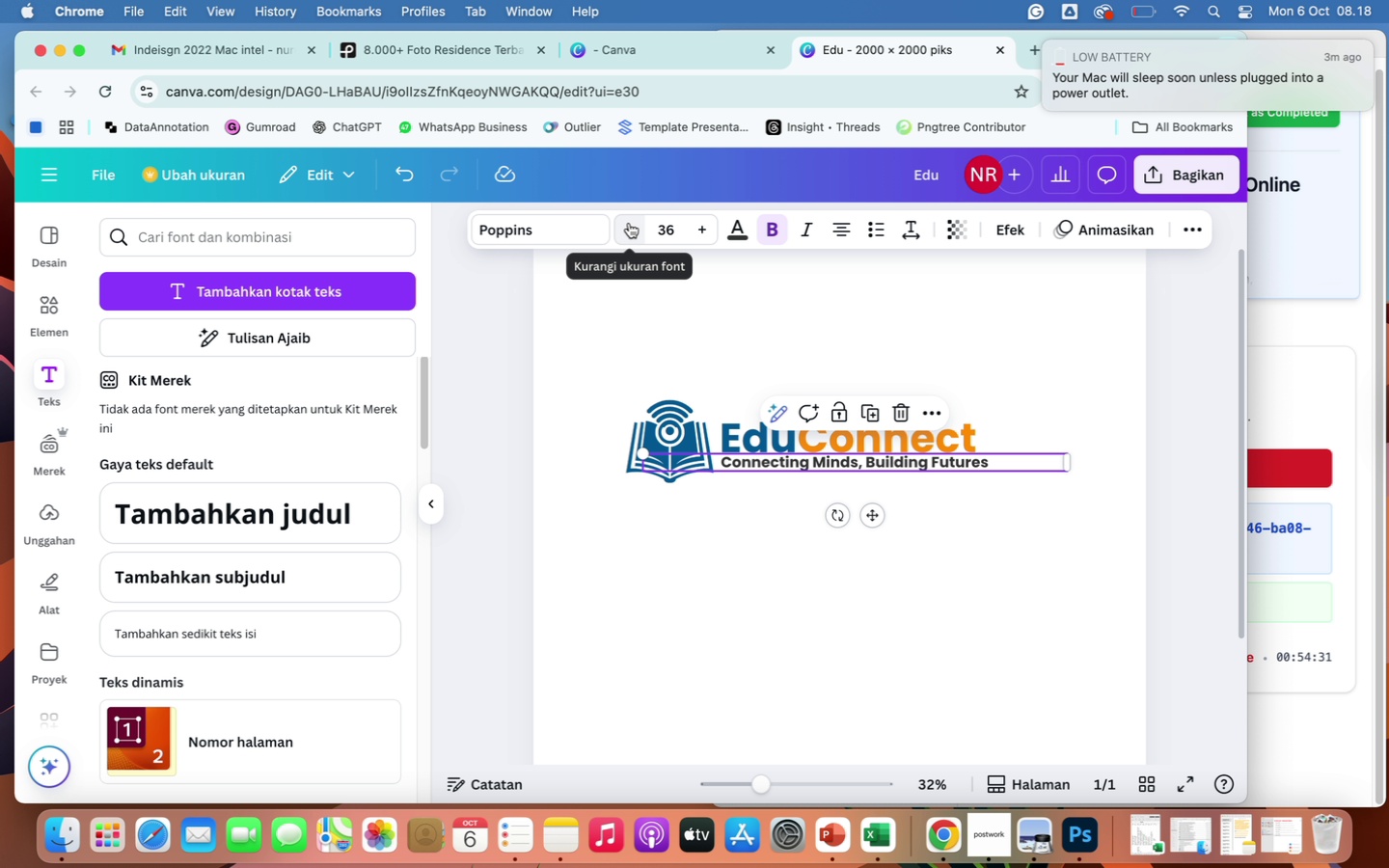 
left_click([631, 225])
 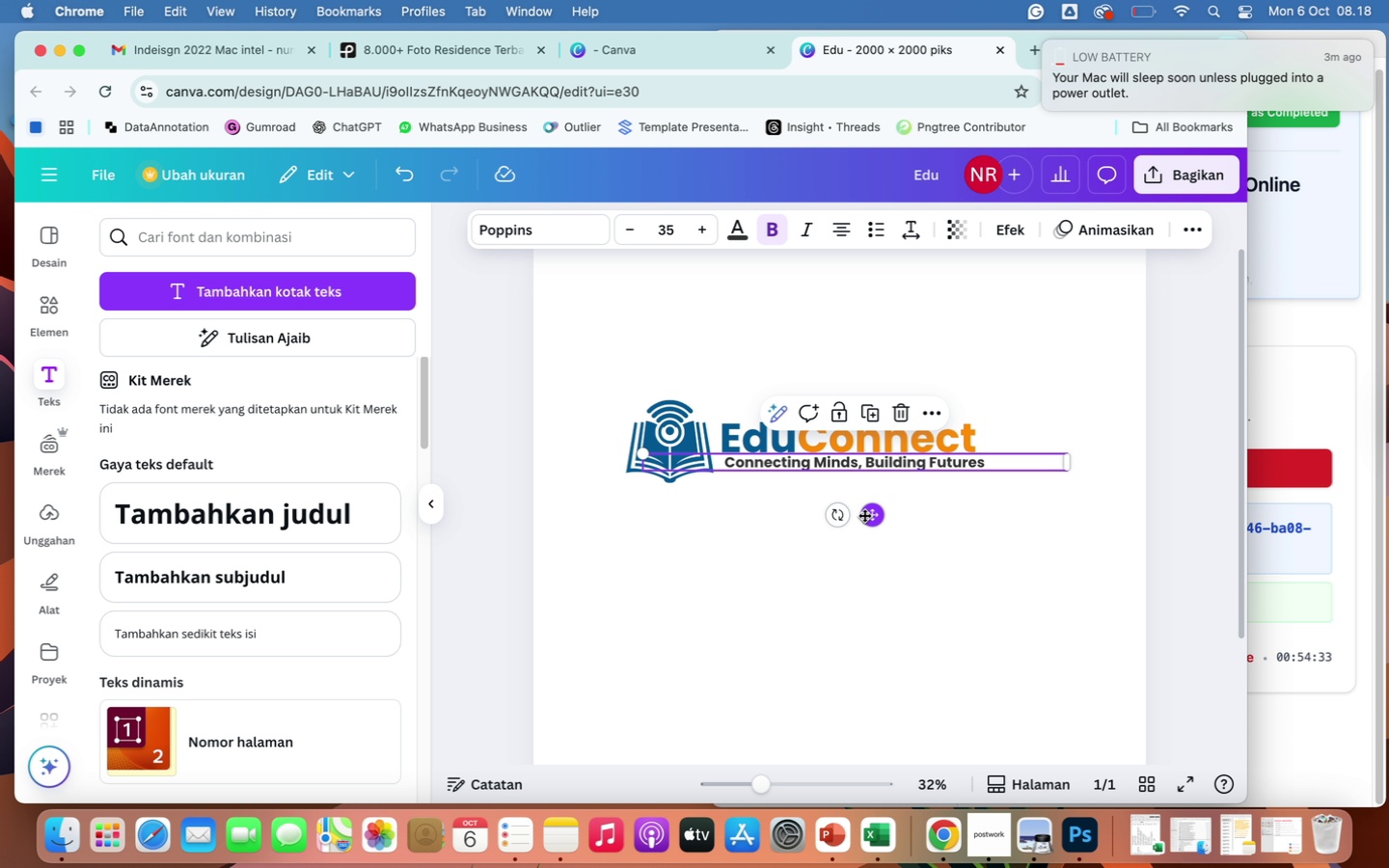 
left_click_drag(start_coordinate=[869, 516], to_coordinate=[861, 517])
 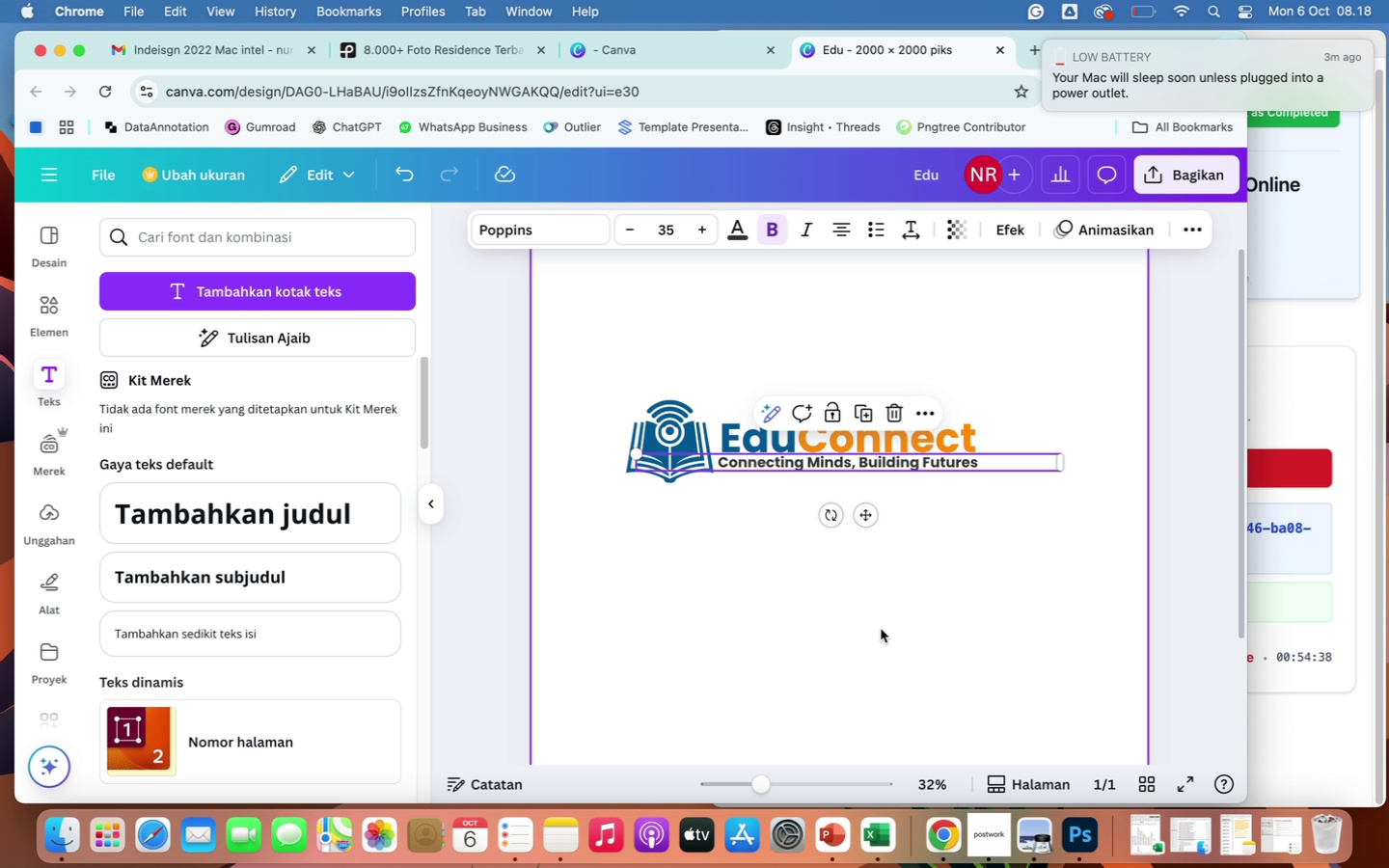 
left_click([881, 629])
 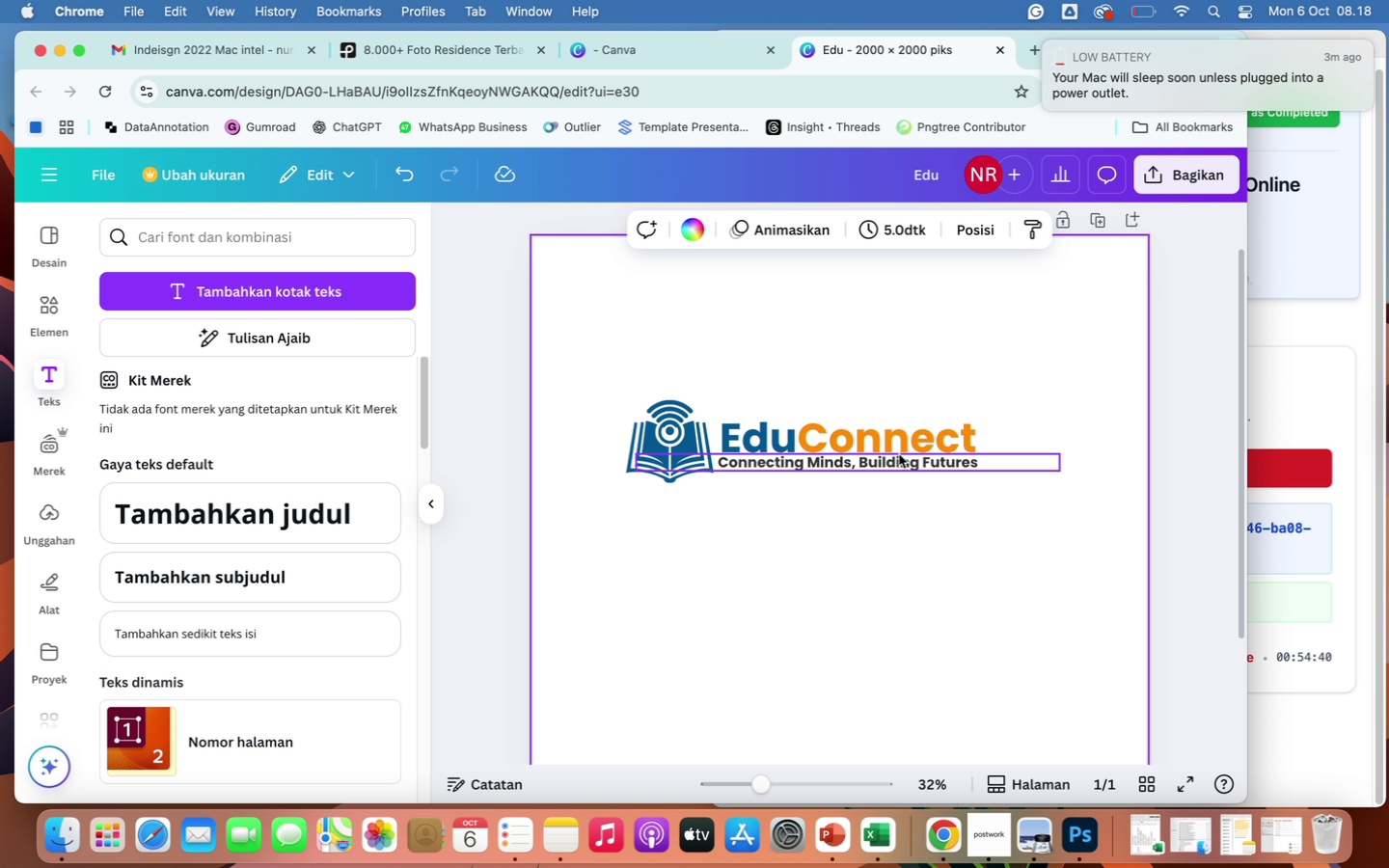 
left_click([875, 467])
 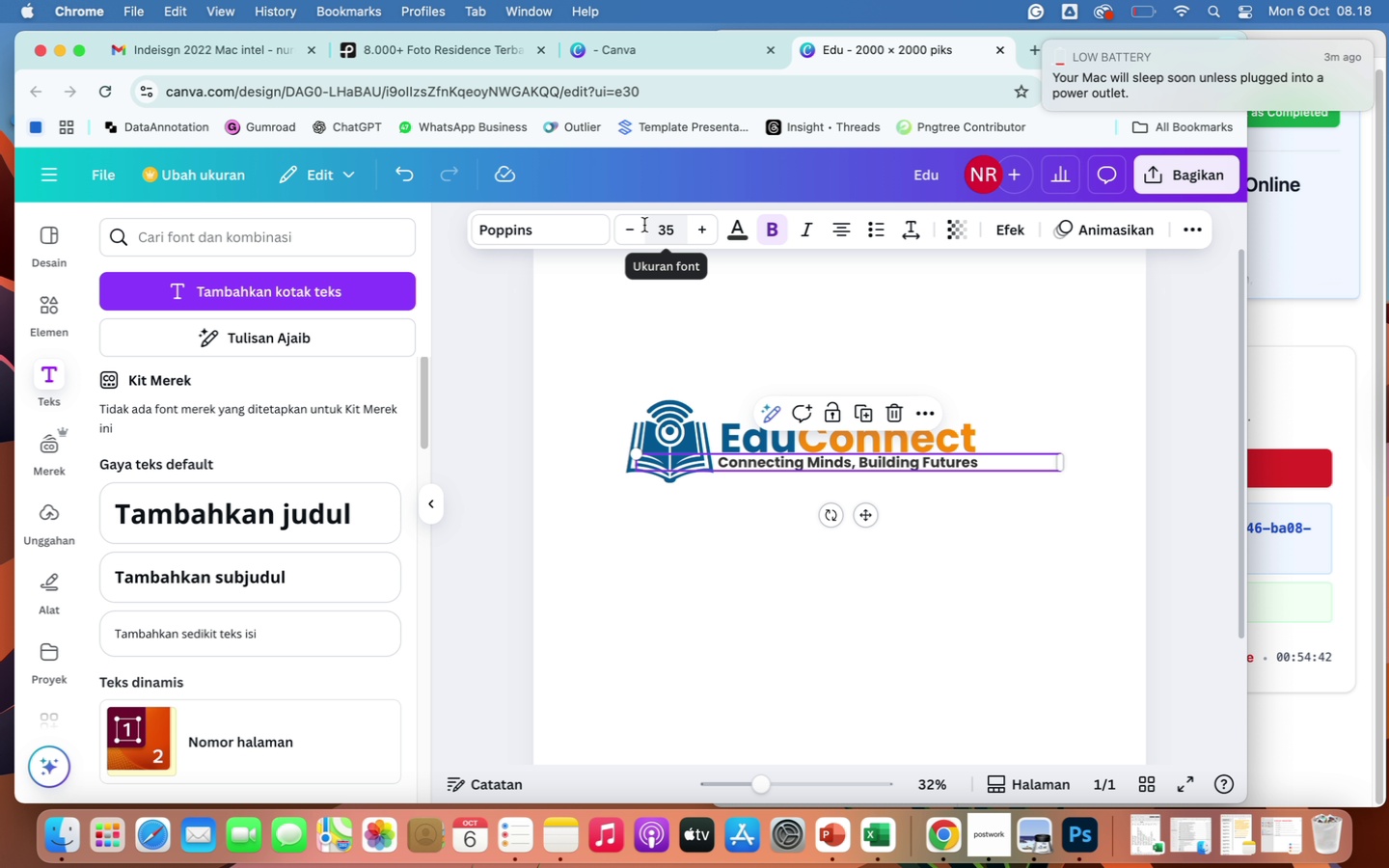 
left_click([634, 228])
 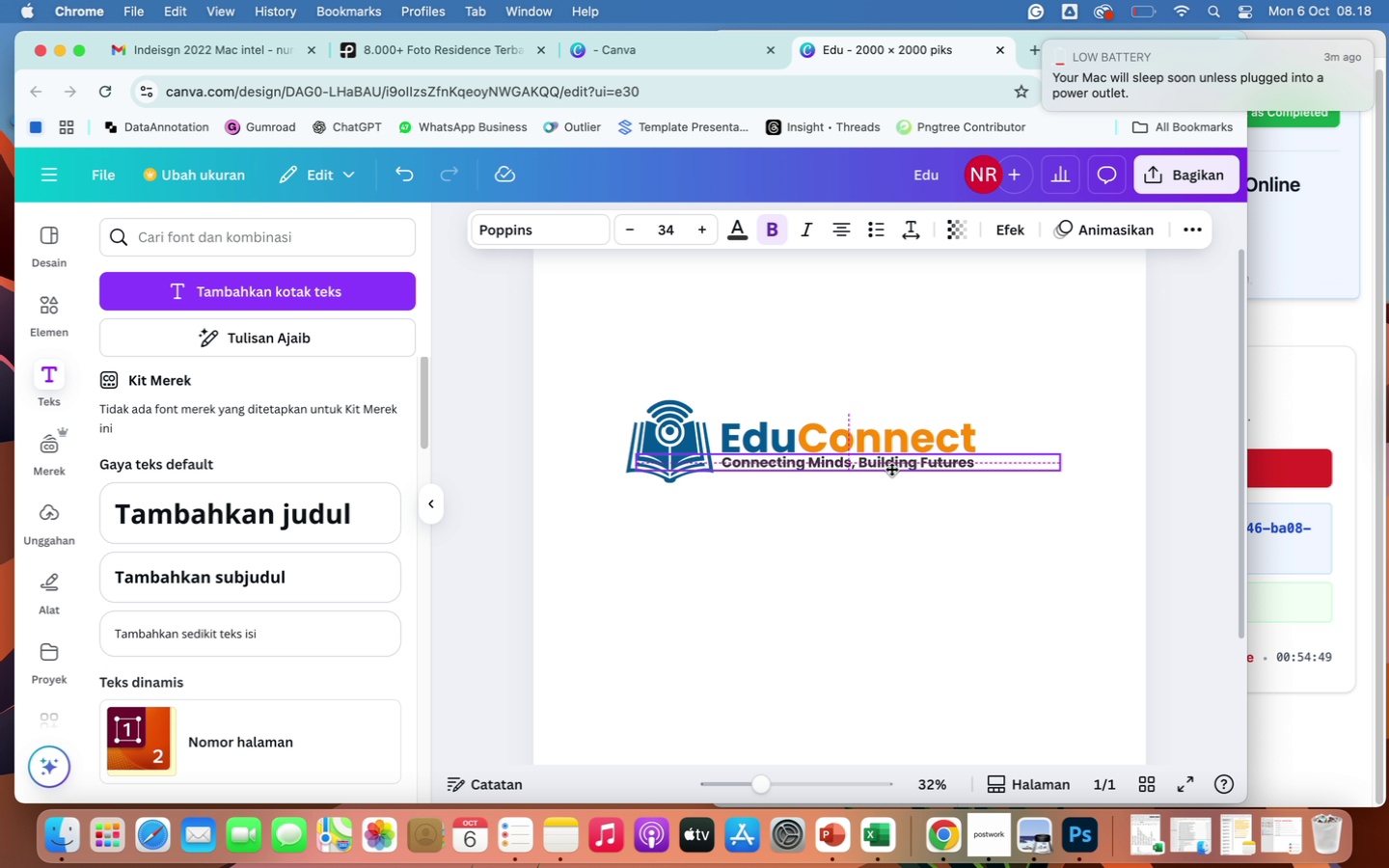 
wait(11.13)
 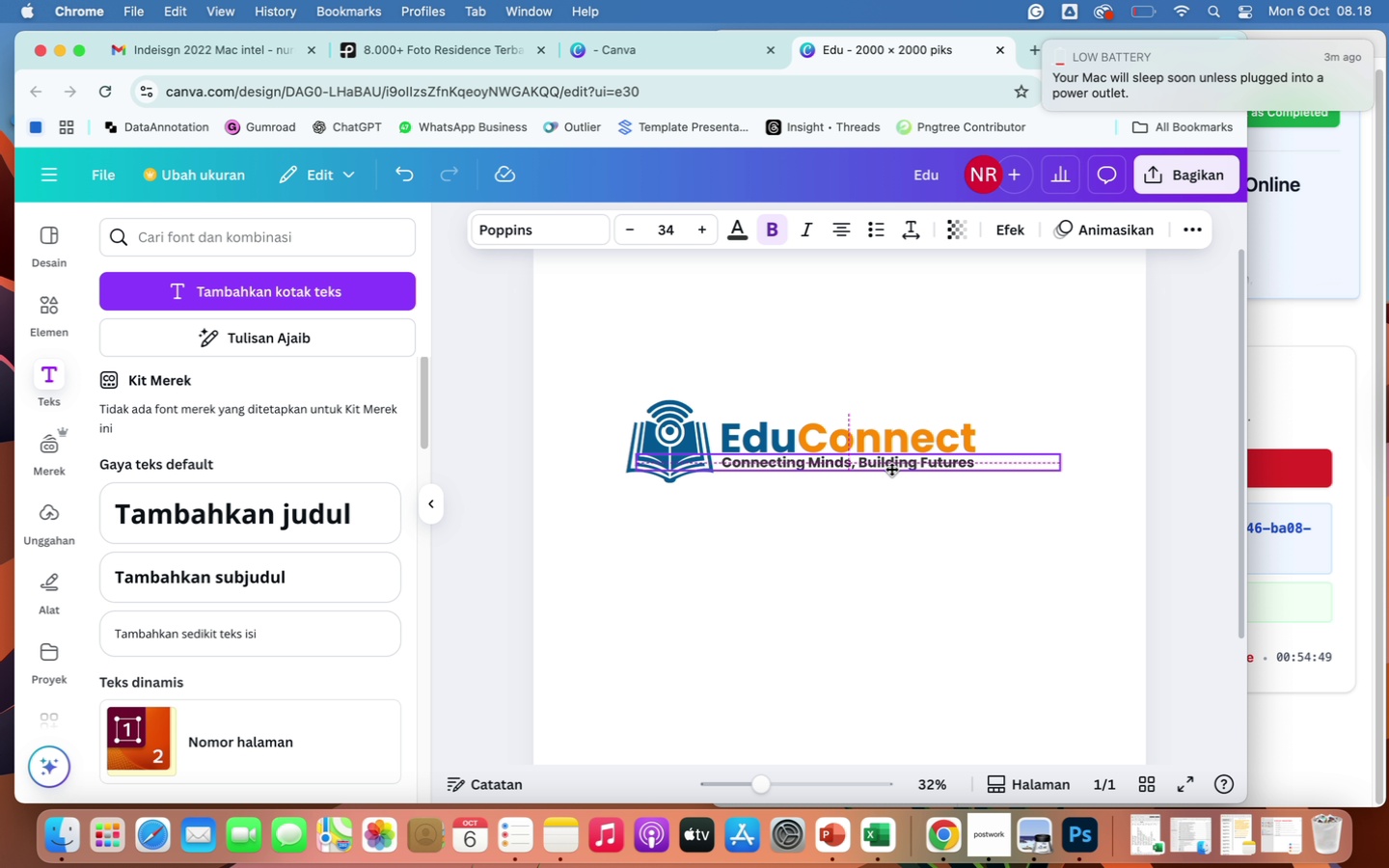 
left_click([951, 597])
 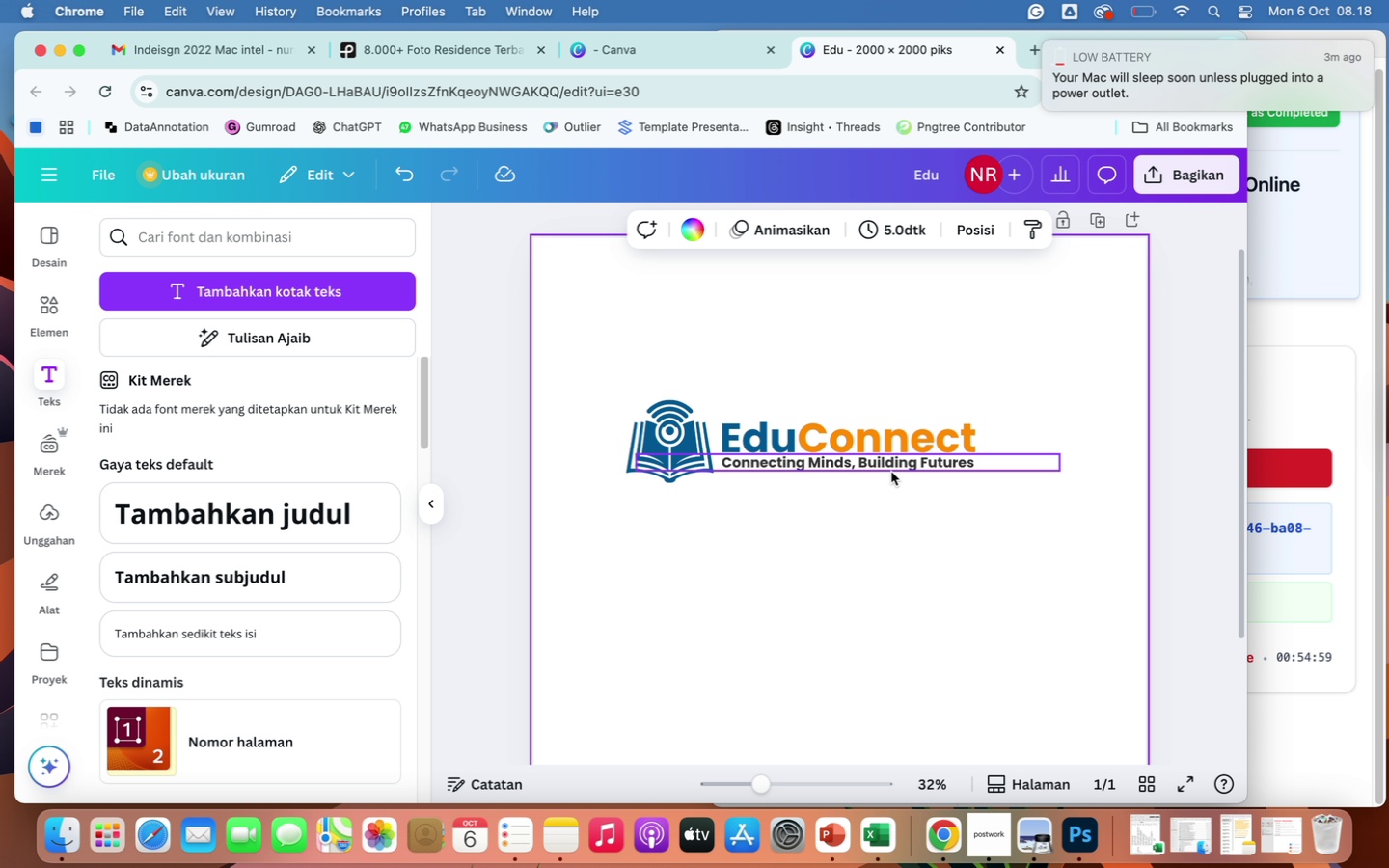 
wait(7.61)
 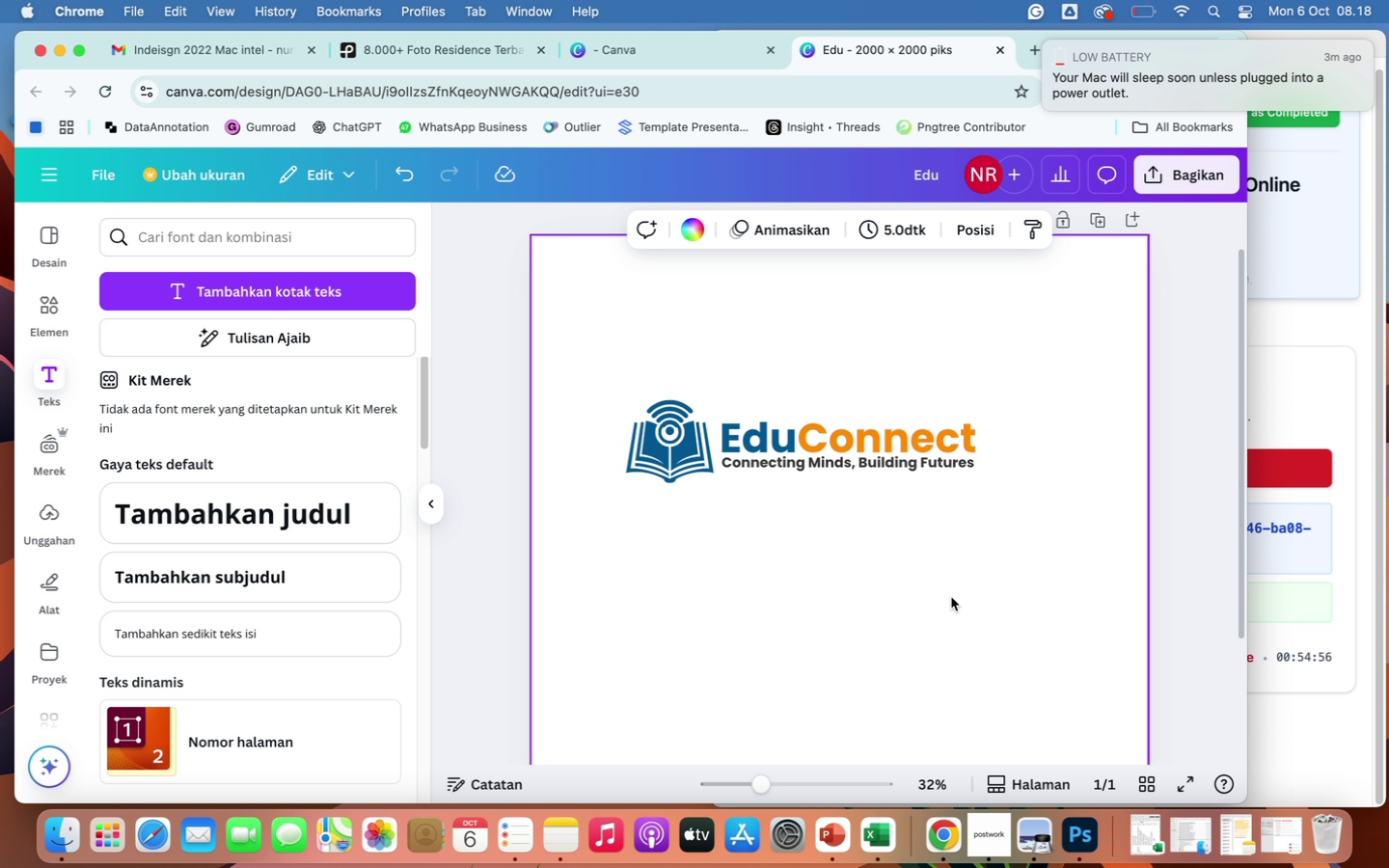 
left_click([688, 468])
 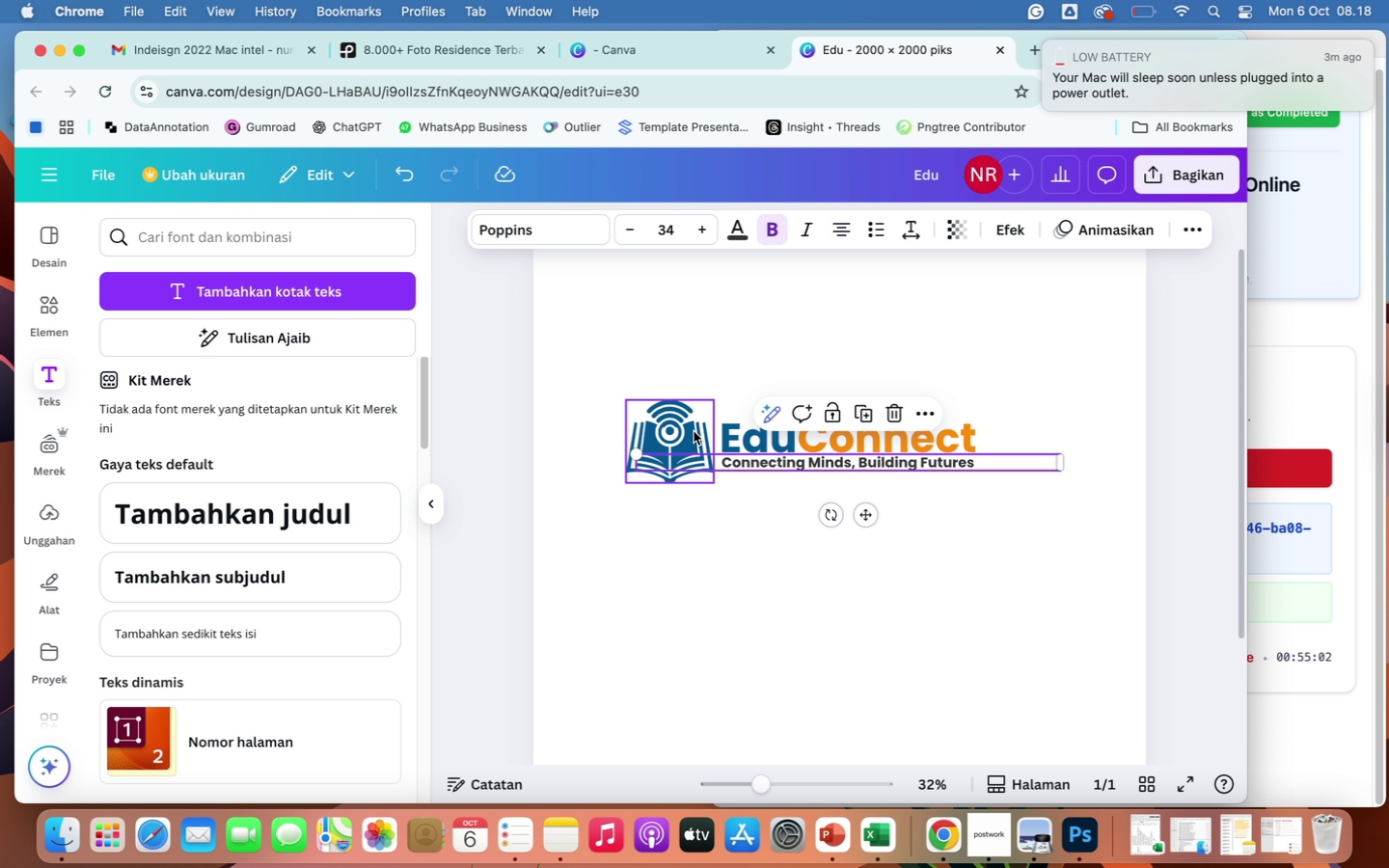 
left_click([694, 431])
 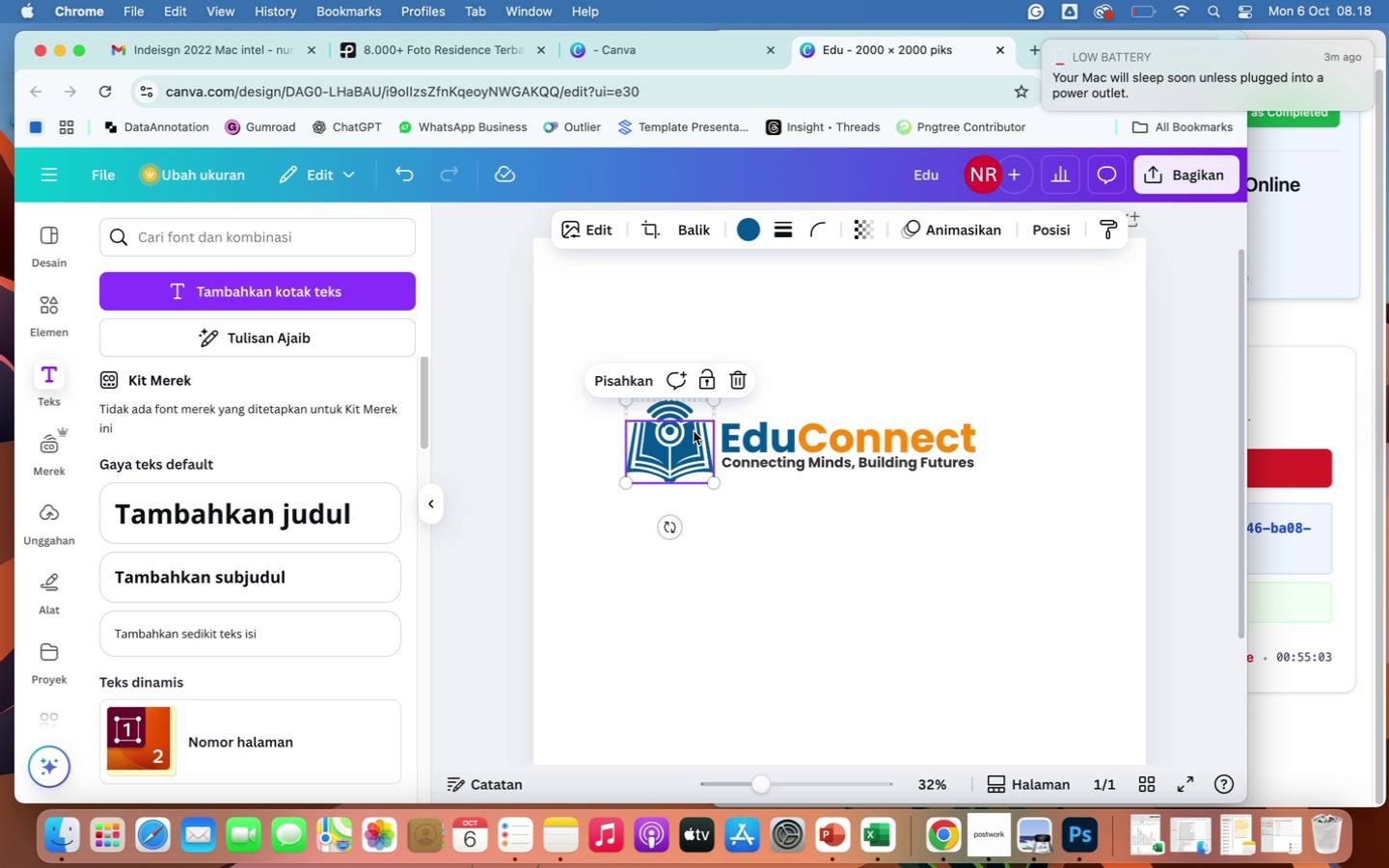 
left_click_drag(start_coordinate=[694, 431], to_coordinate=[700, 555])
 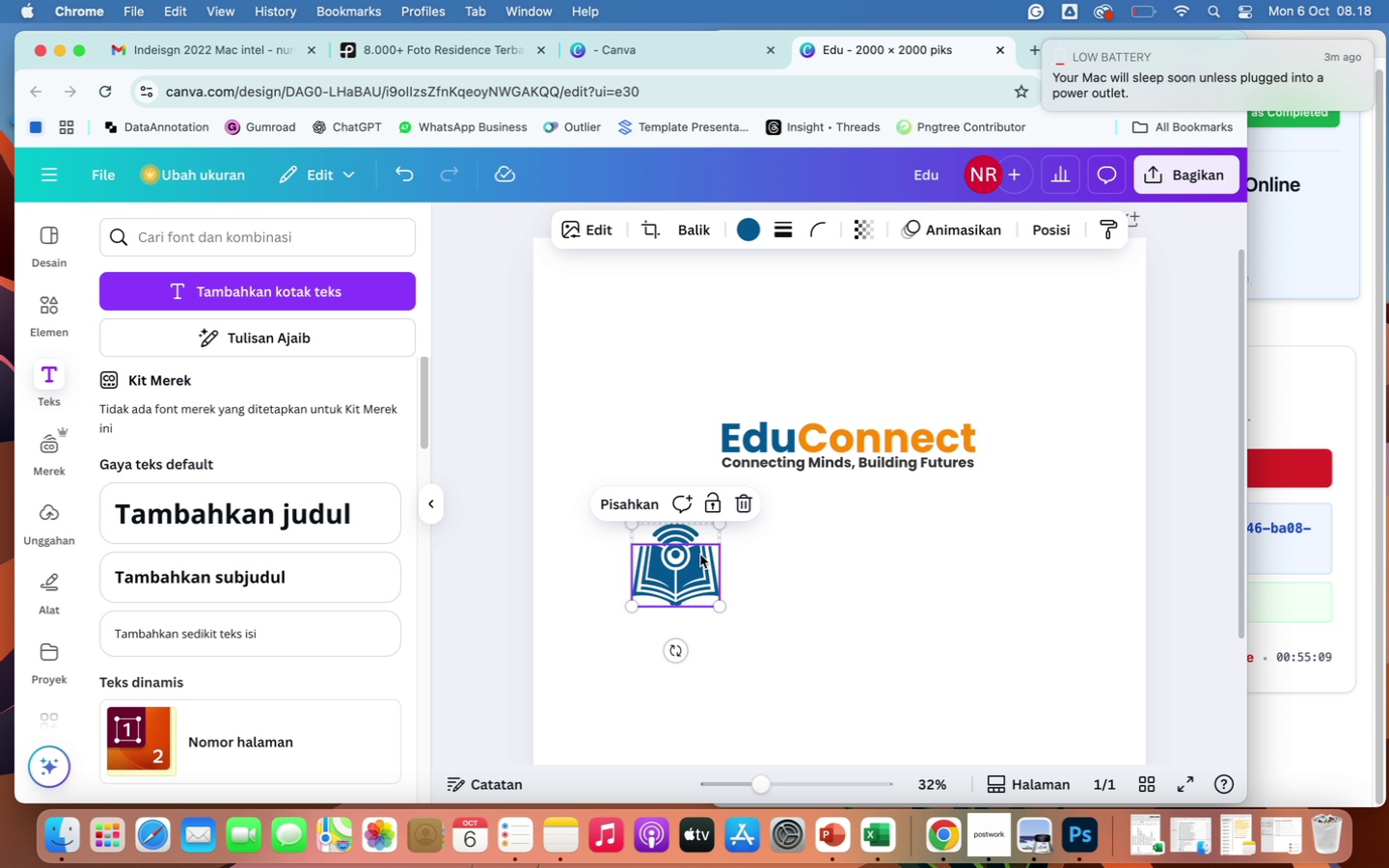 
wait(9.57)
 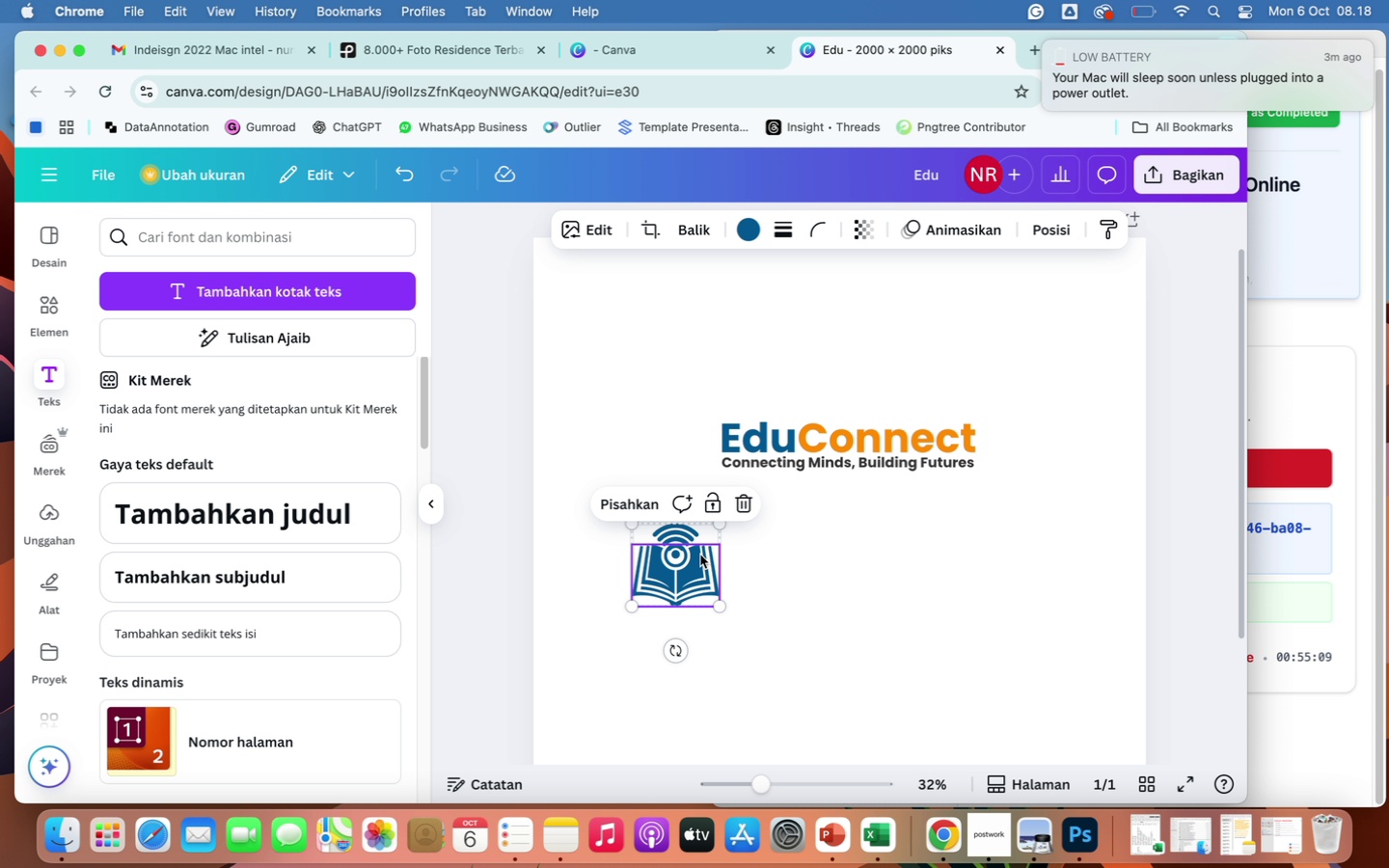 
left_click([633, 508])
 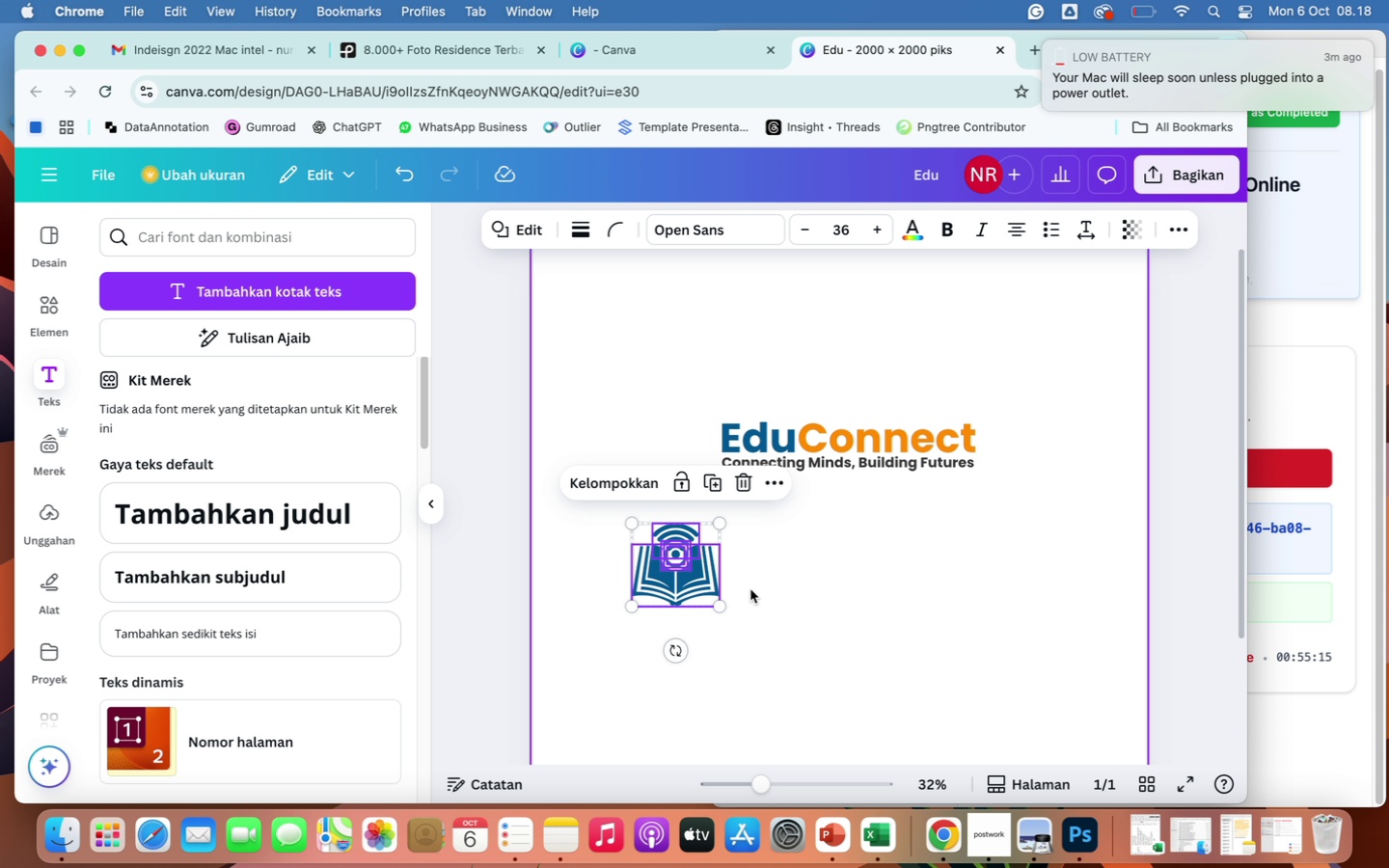 
left_click([890, 607])
 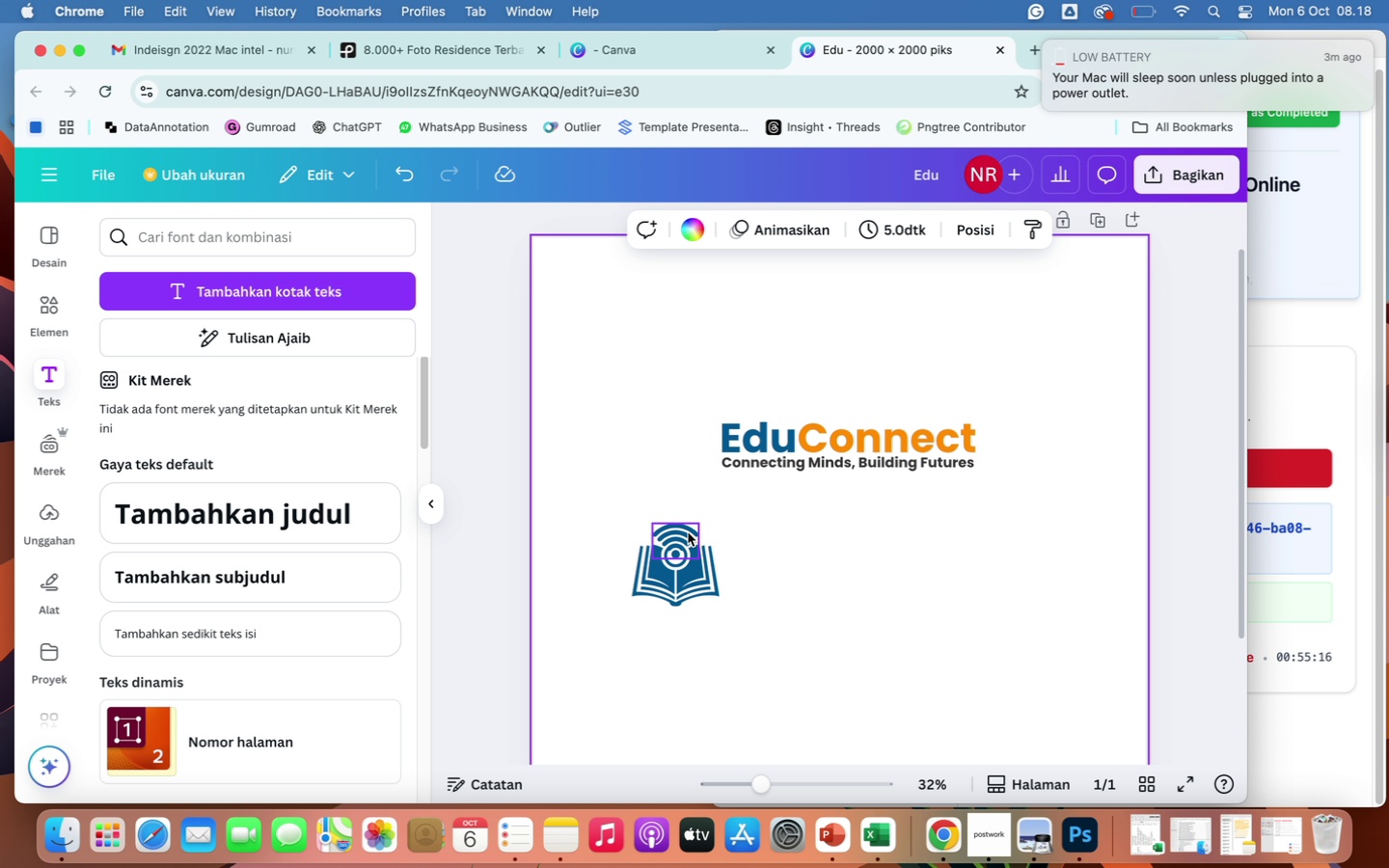 
left_click_drag(start_coordinate=[687, 532], to_coordinate=[883, 549])
 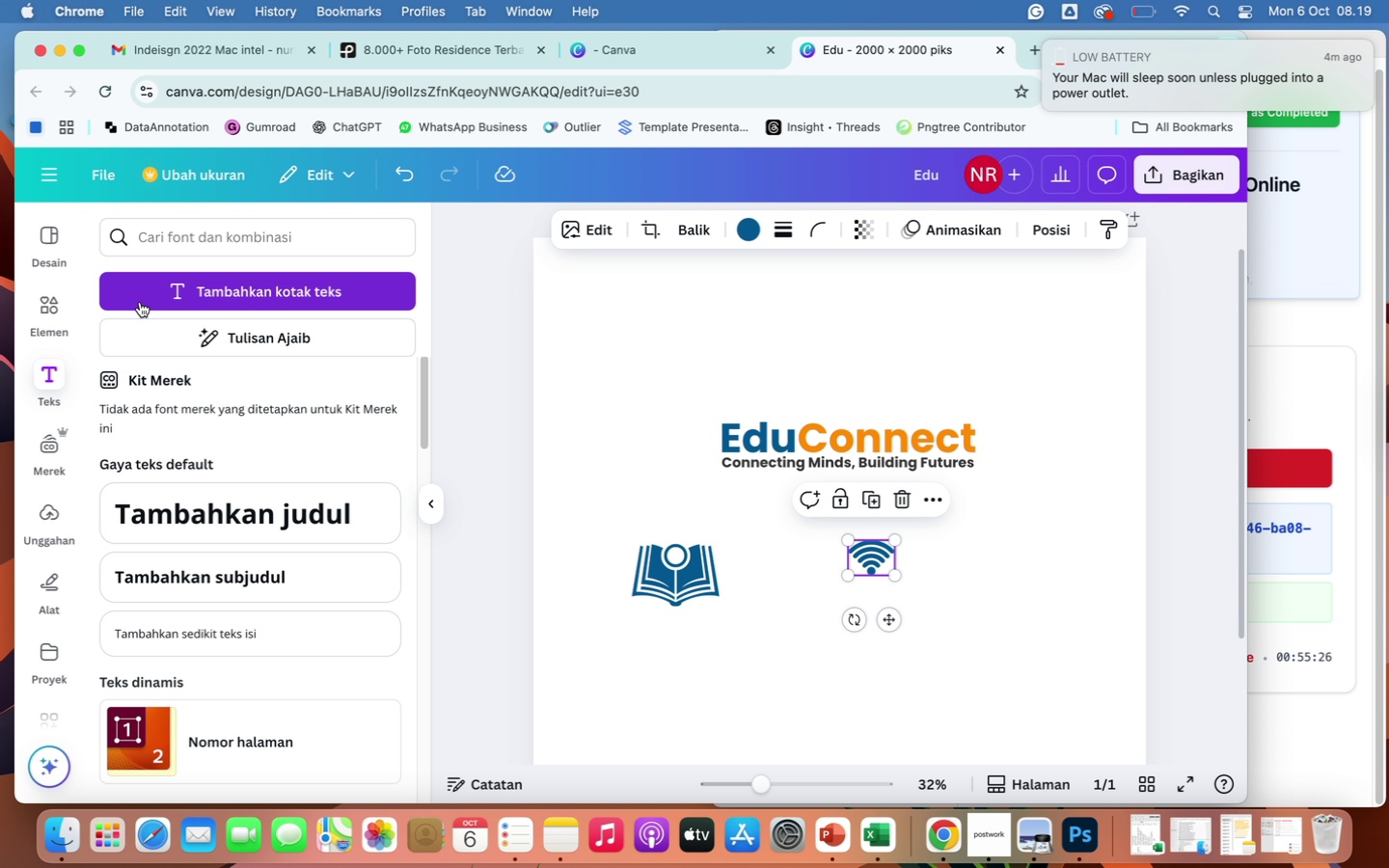 
wait(13.47)
 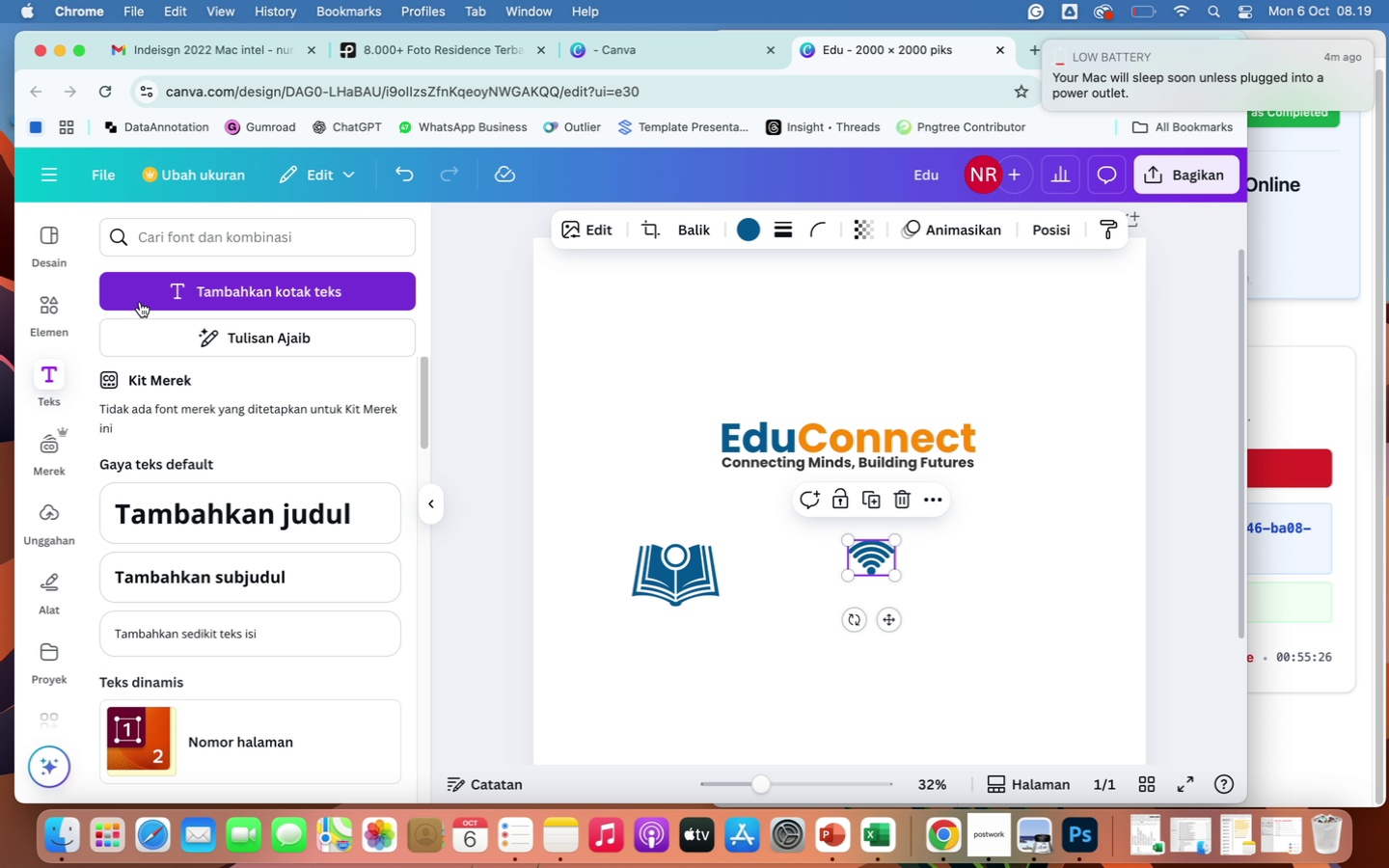 
left_click([47, 300])
 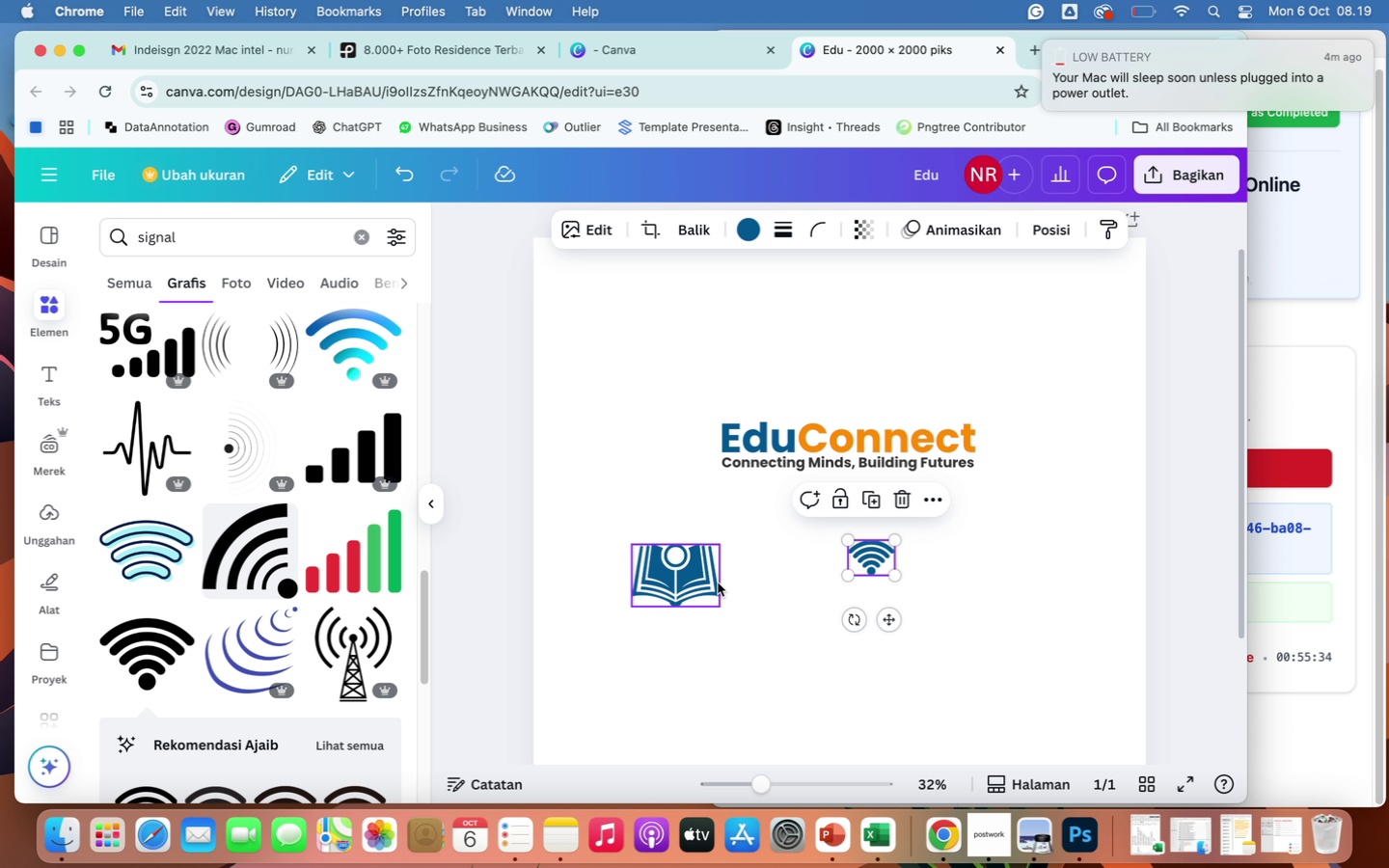 
left_click([679, 556])
 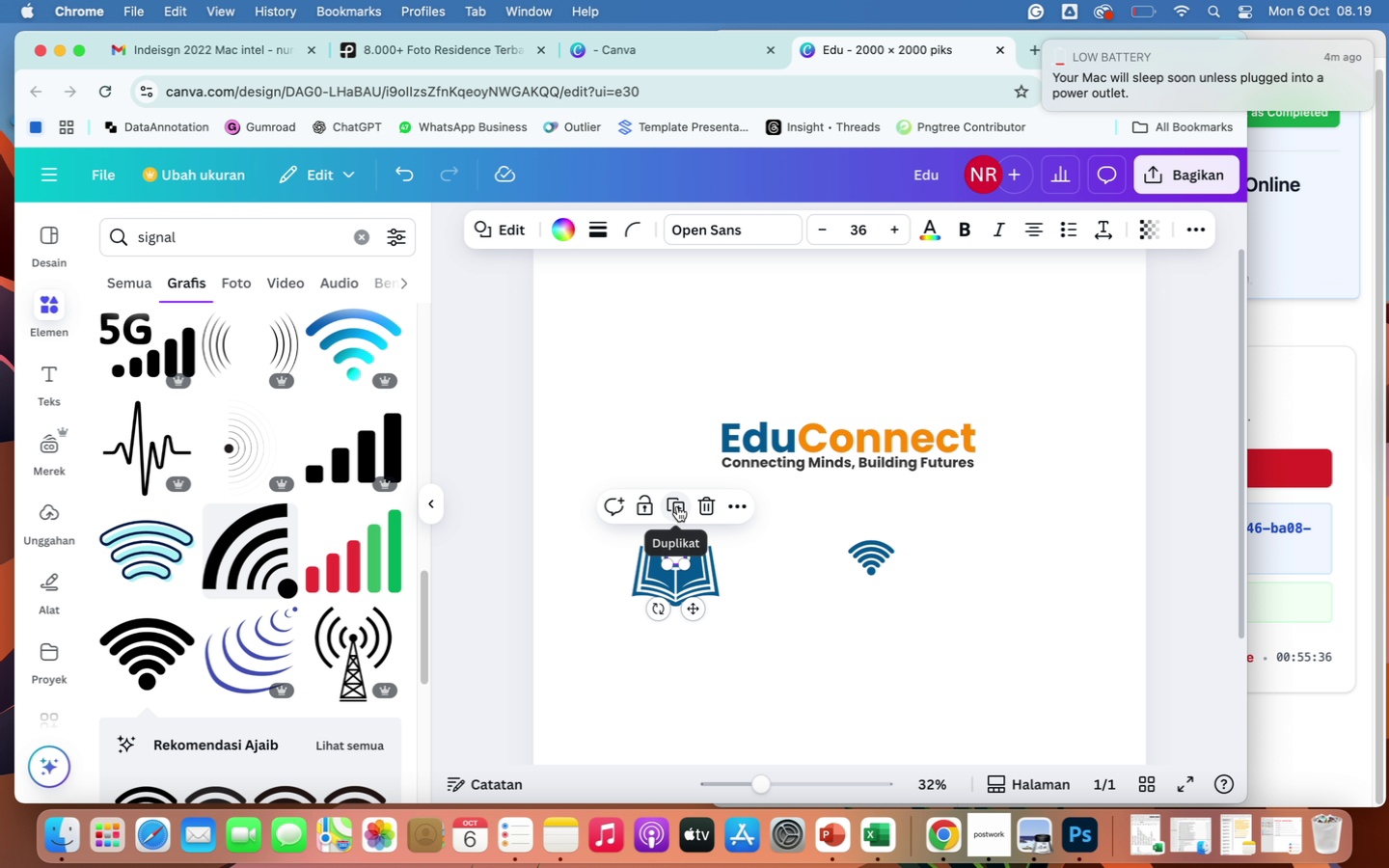 
left_click([677, 506])
 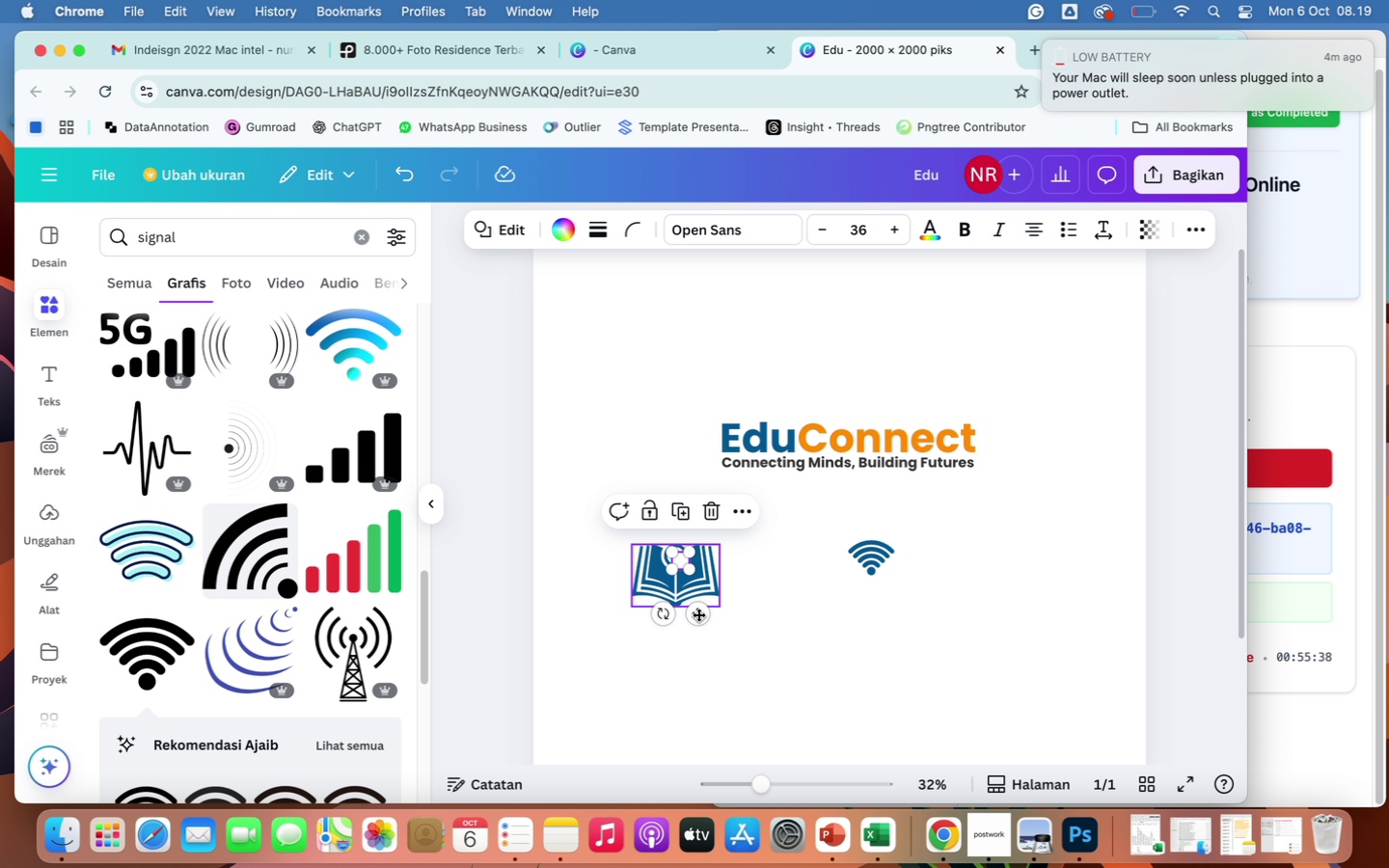 
left_click_drag(start_coordinate=[698, 617], to_coordinate=[694, 600])
 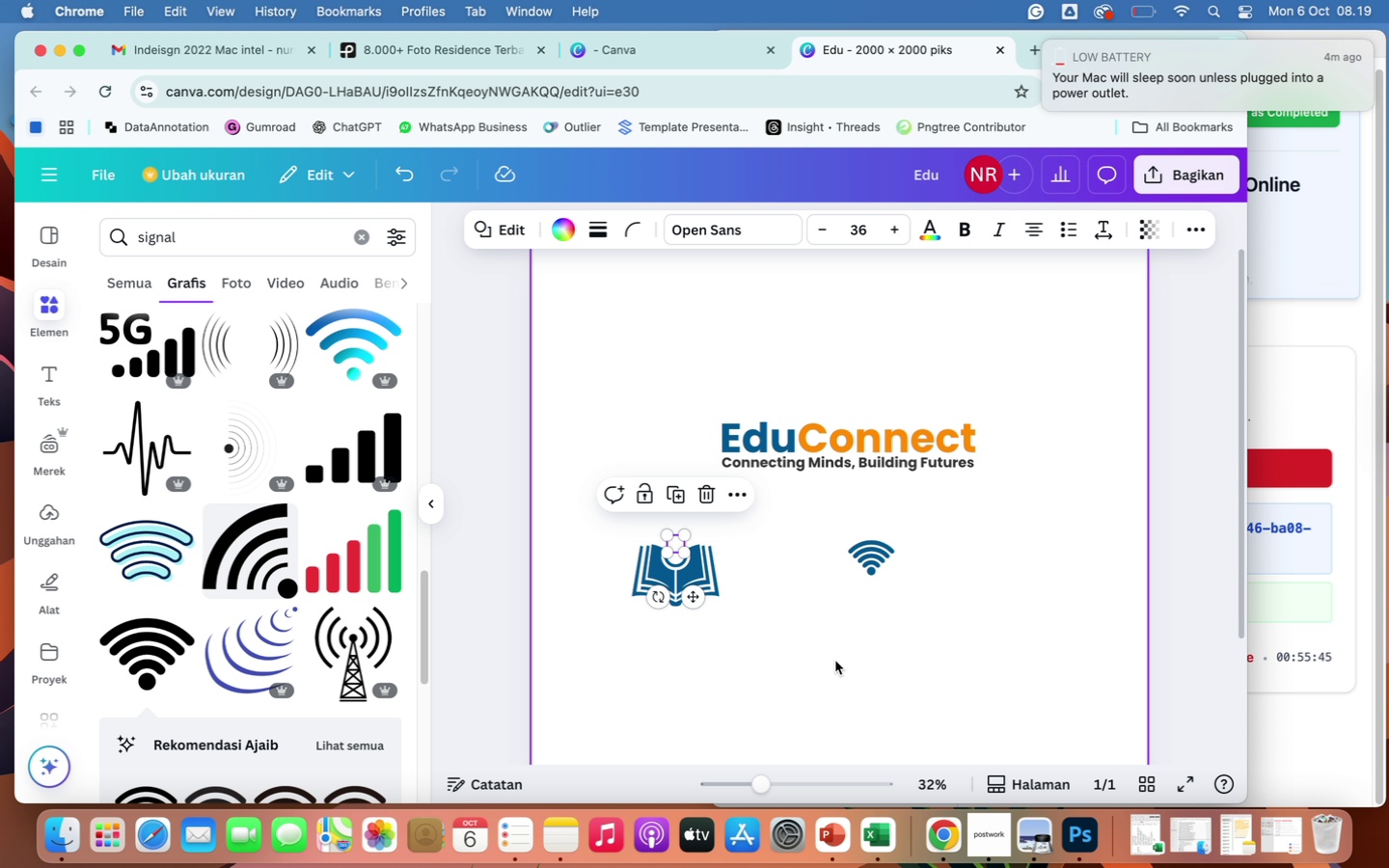 
left_click([843, 661])
 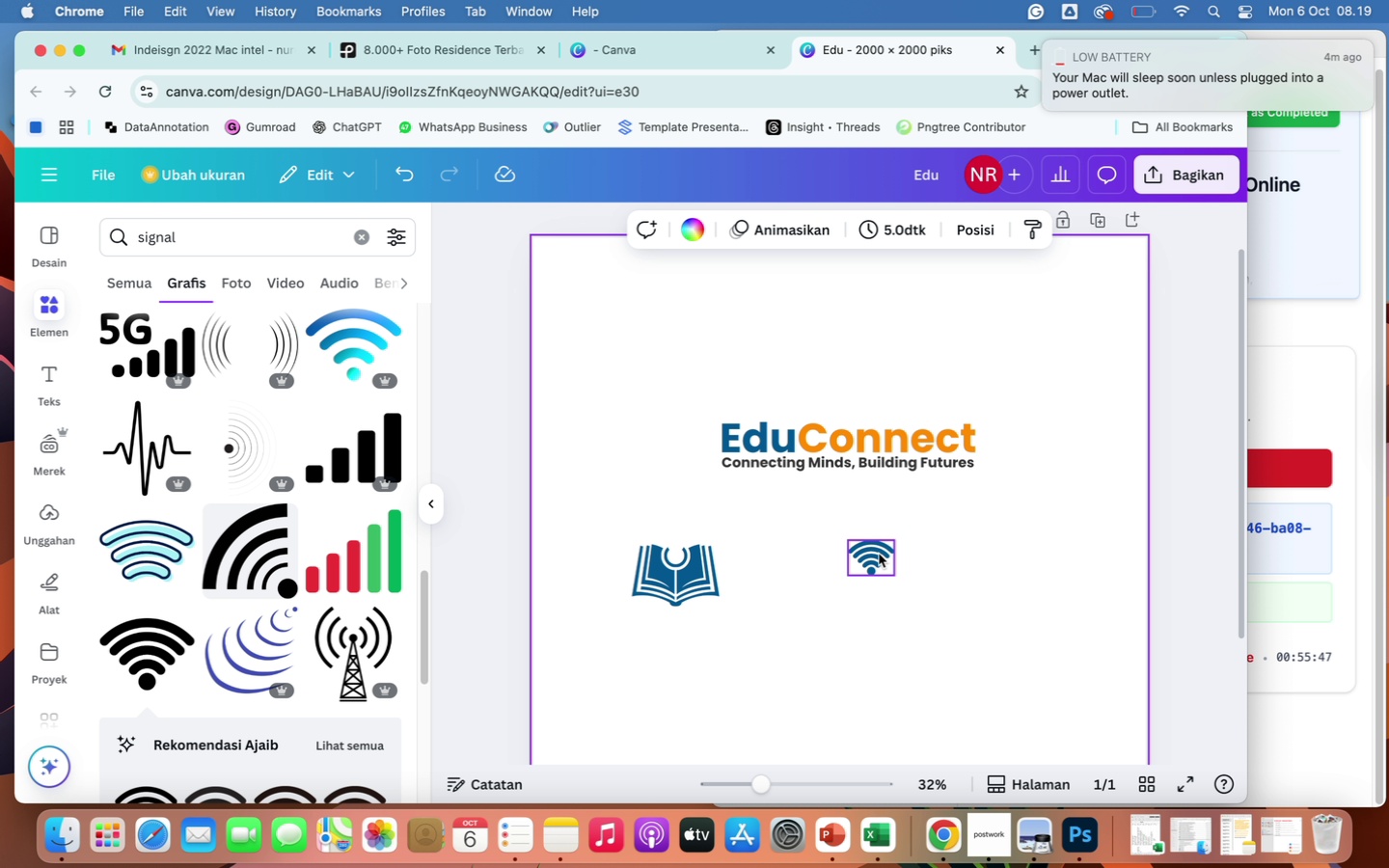 
left_click([879, 554])
 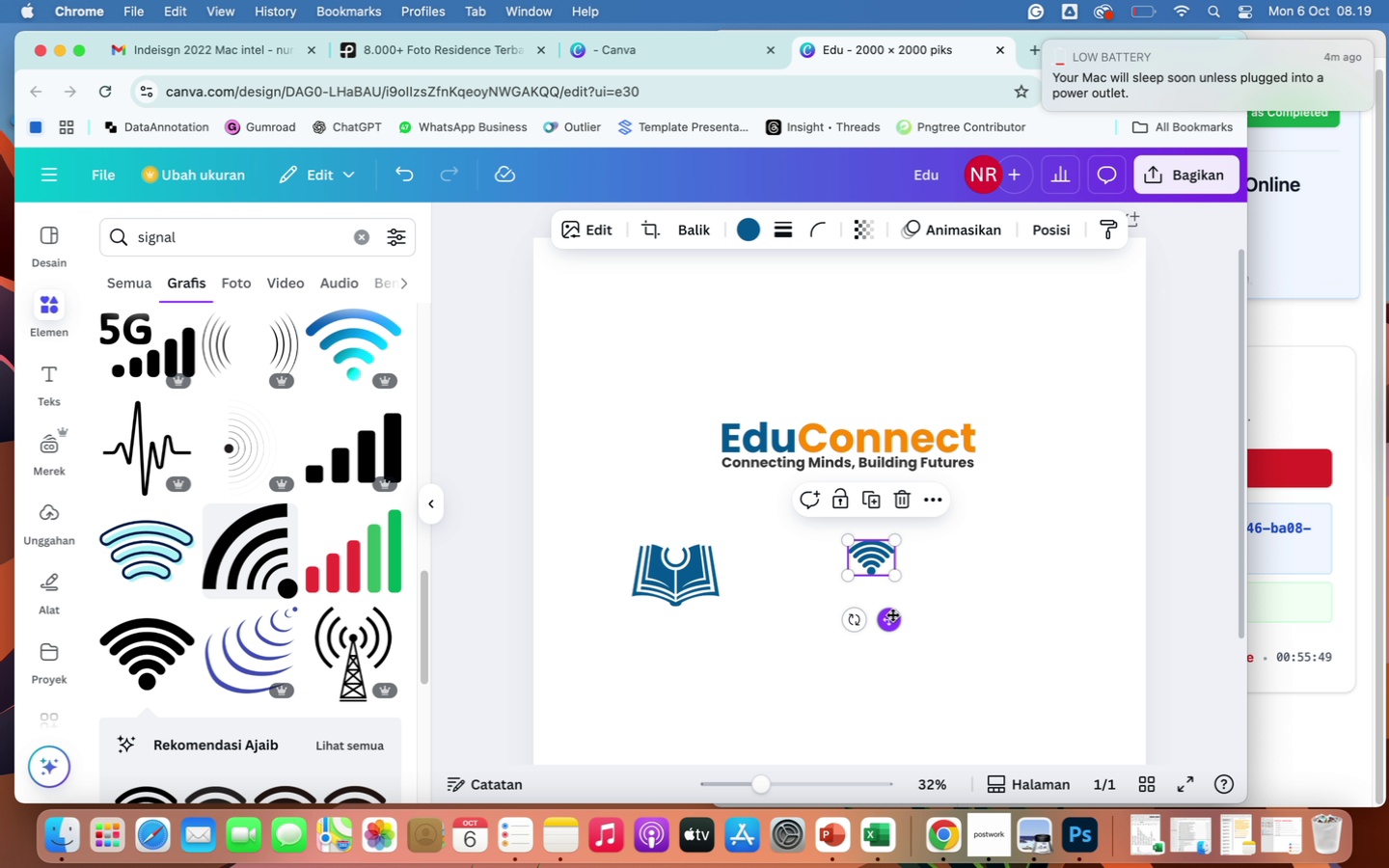 
left_click_drag(start_coordinate=[893, 617], to_coordinate=[821, 617])
 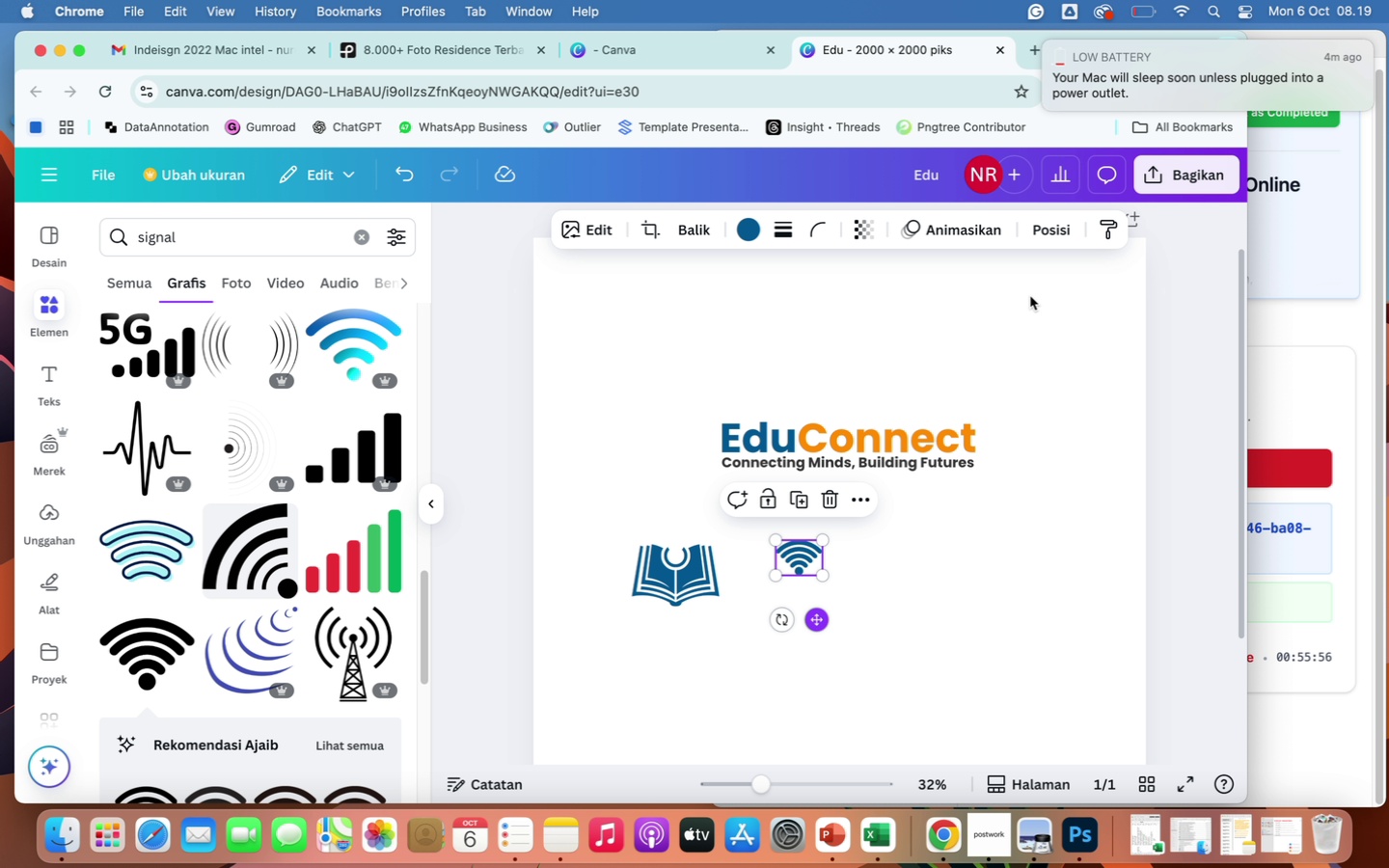 
left_click([1058, 229])
 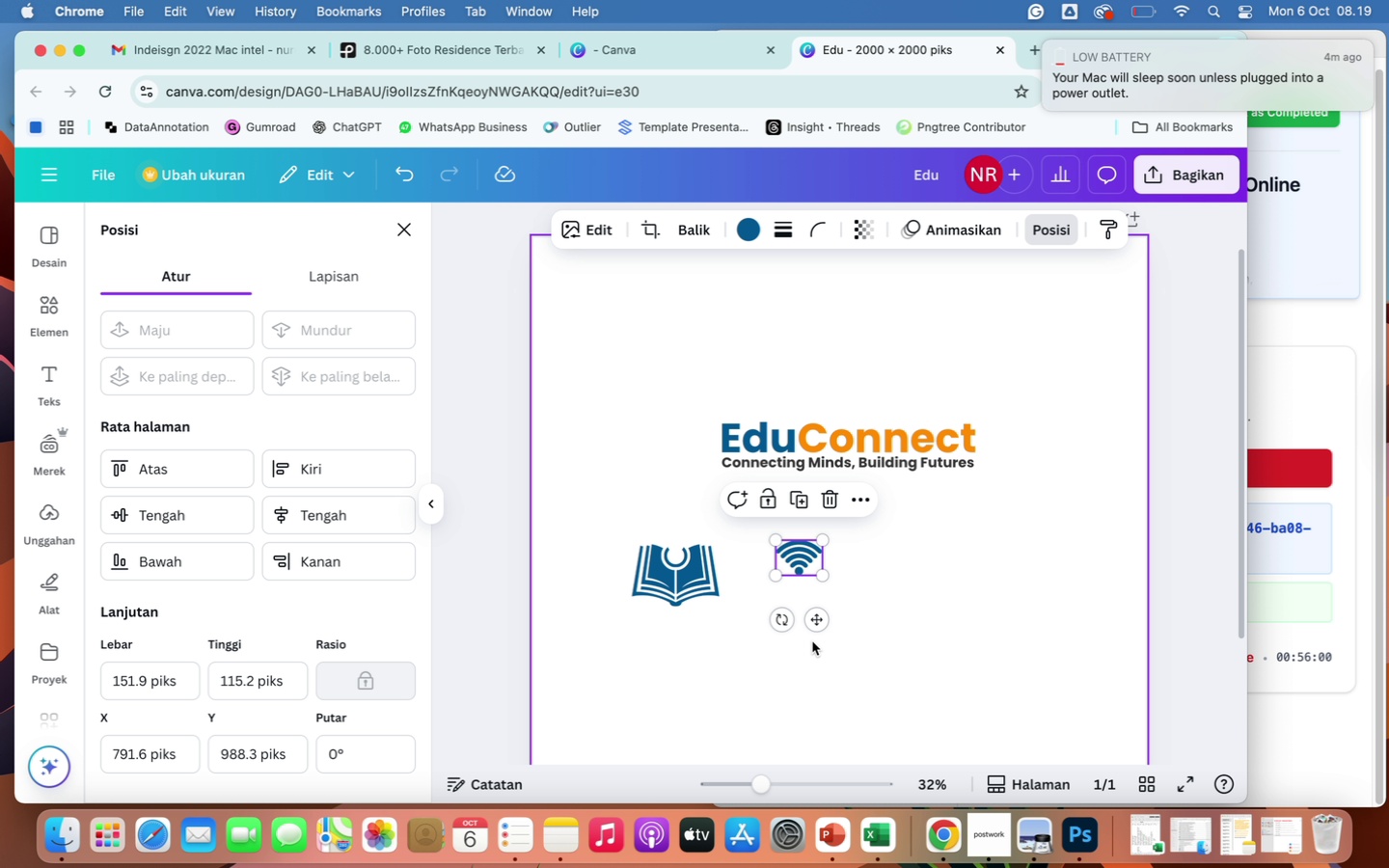 
left_click_drag(start_coordinate=[801, 560], to_coordinate=[704, 537])
 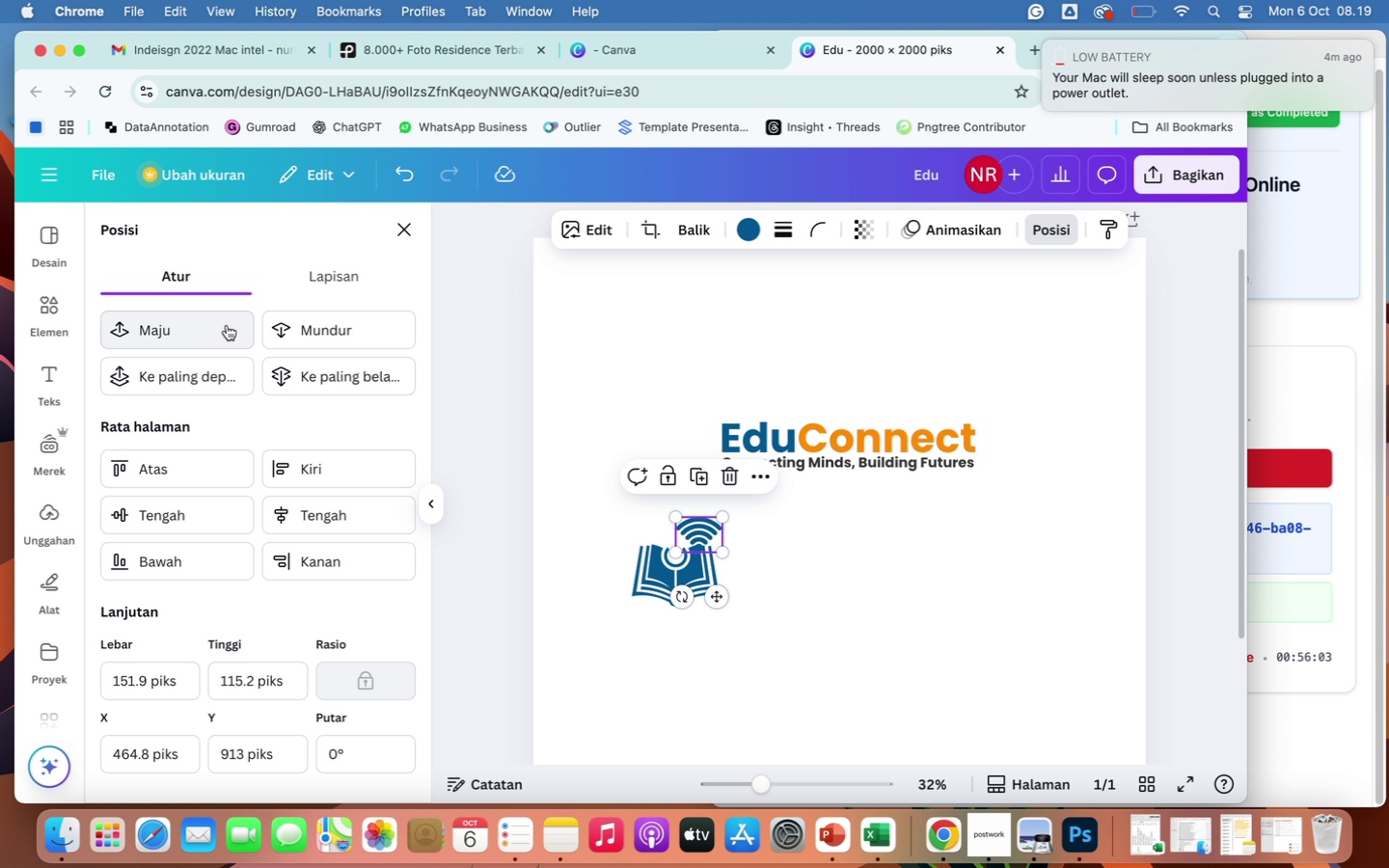 
left_click([201, 316])
 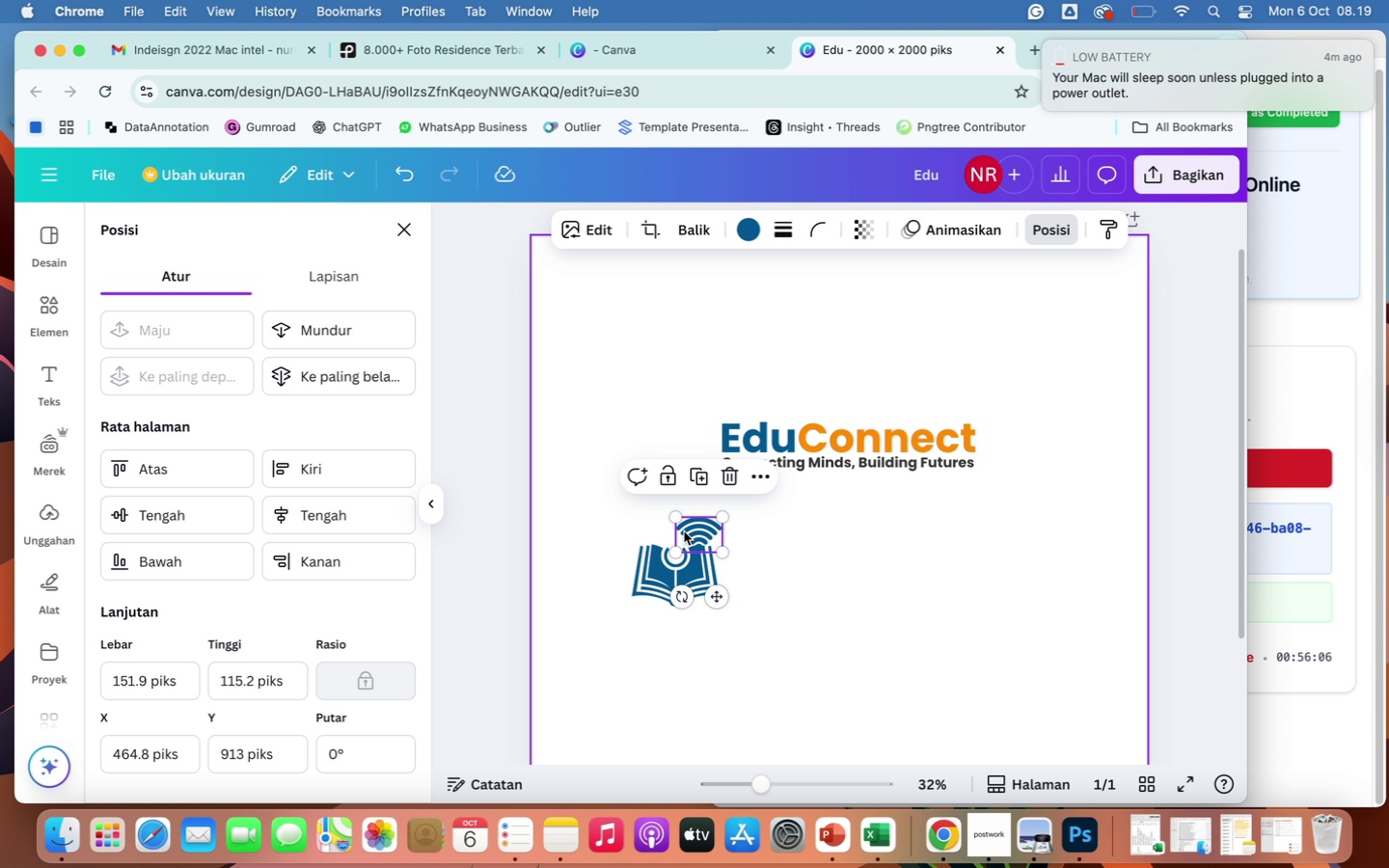 
left_click_drag(start_coordinate=[694, 523], to_coordinate=[667, 507])
 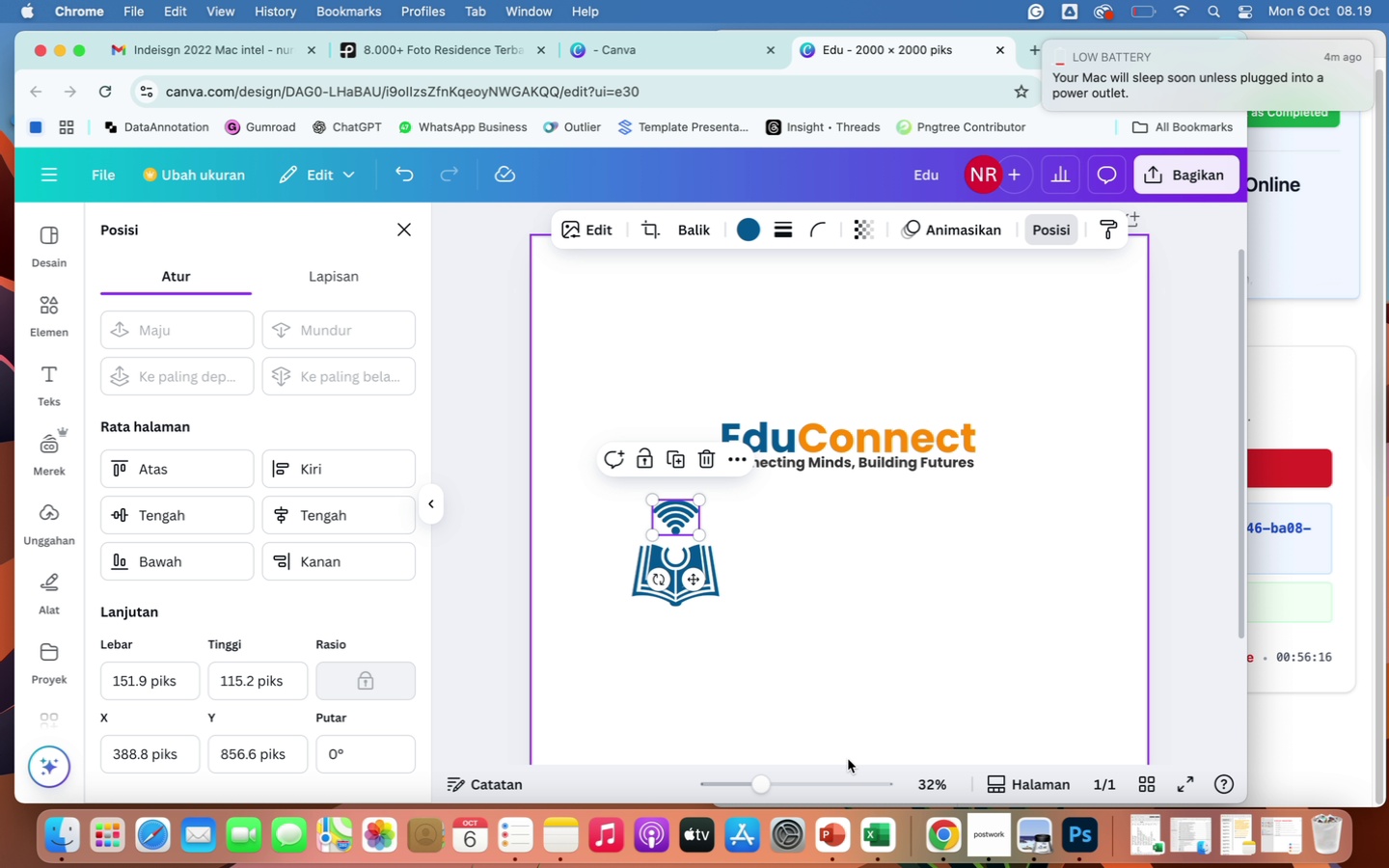 
left_click([817, 781])
 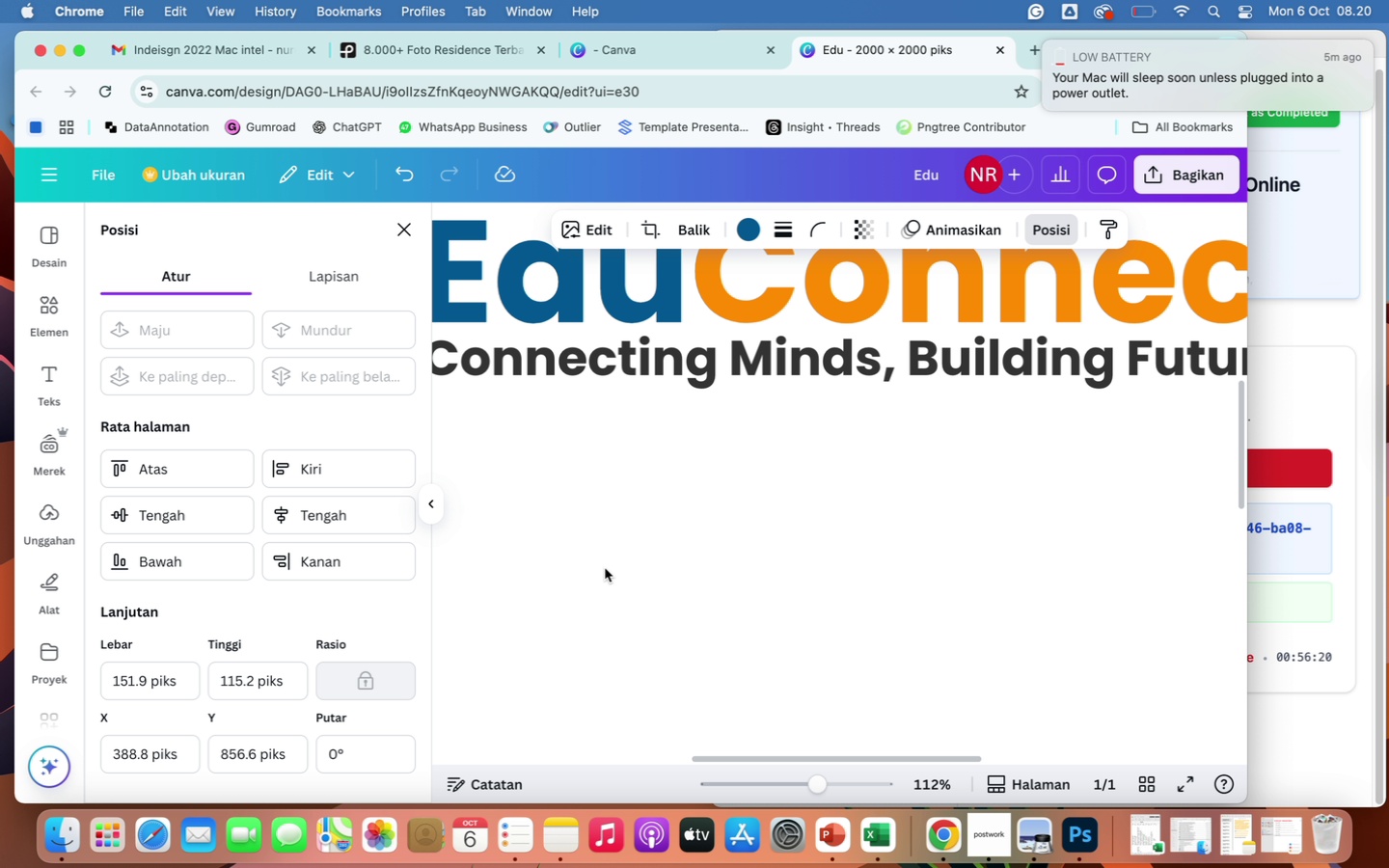 
scroll: coordinate [755, 568], scroll_direction: up, amount: 34.0
 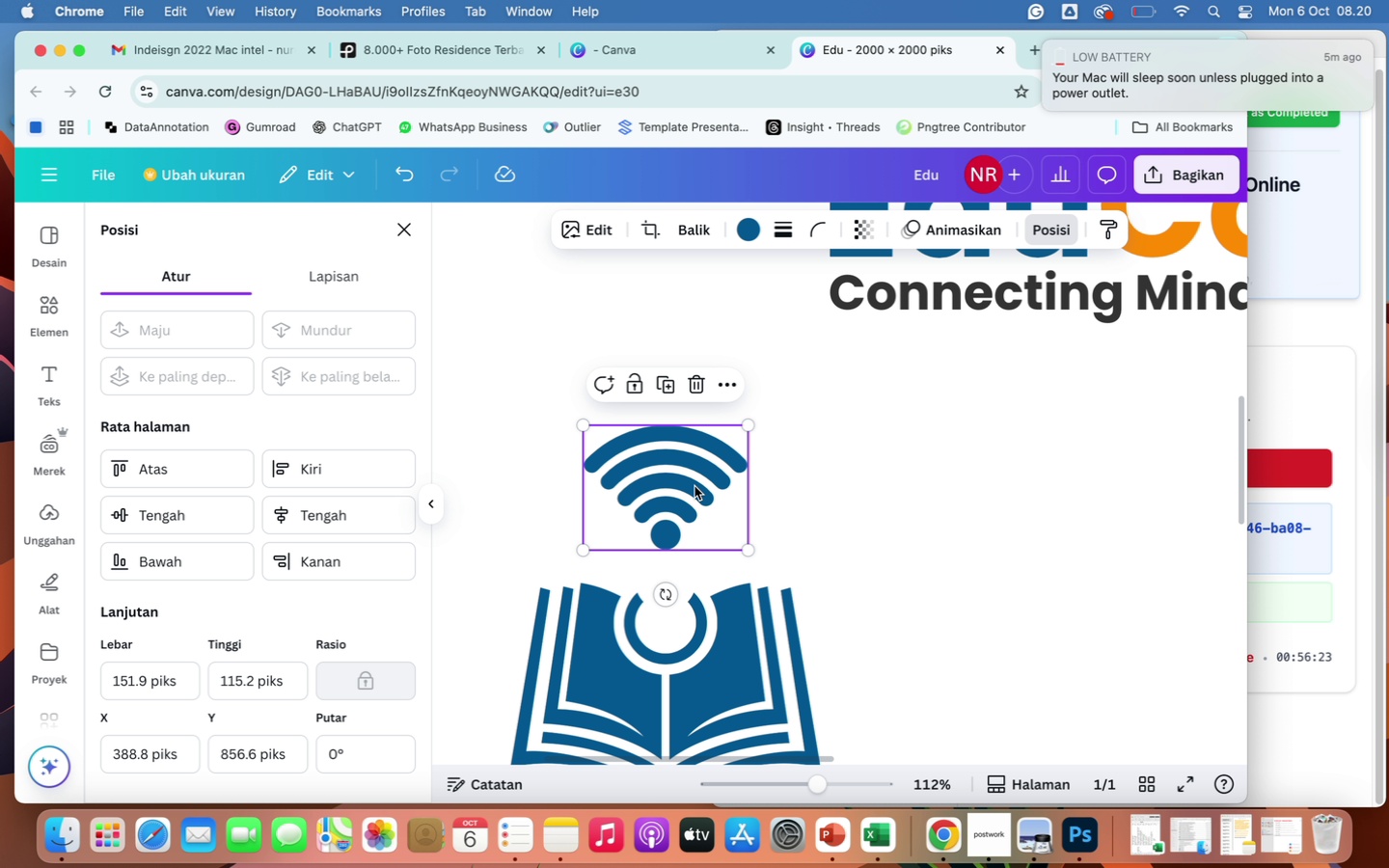 
left_click_drag(start_coordinate=[694, 486], to_coordinate=[704, 437])
 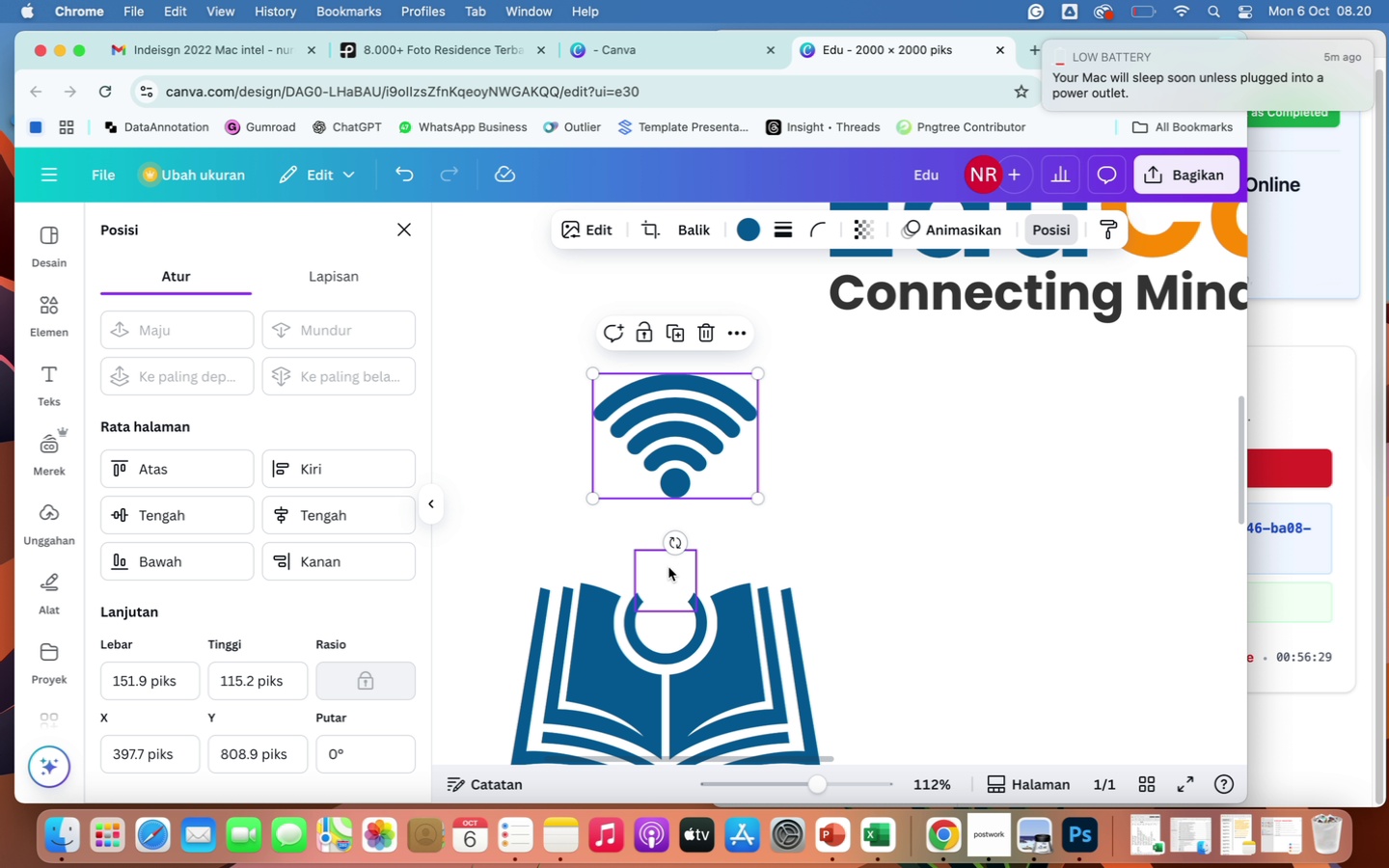 
left_click_drag(start_coordinate=[668, 569], to_coordinate=[666, 580])
 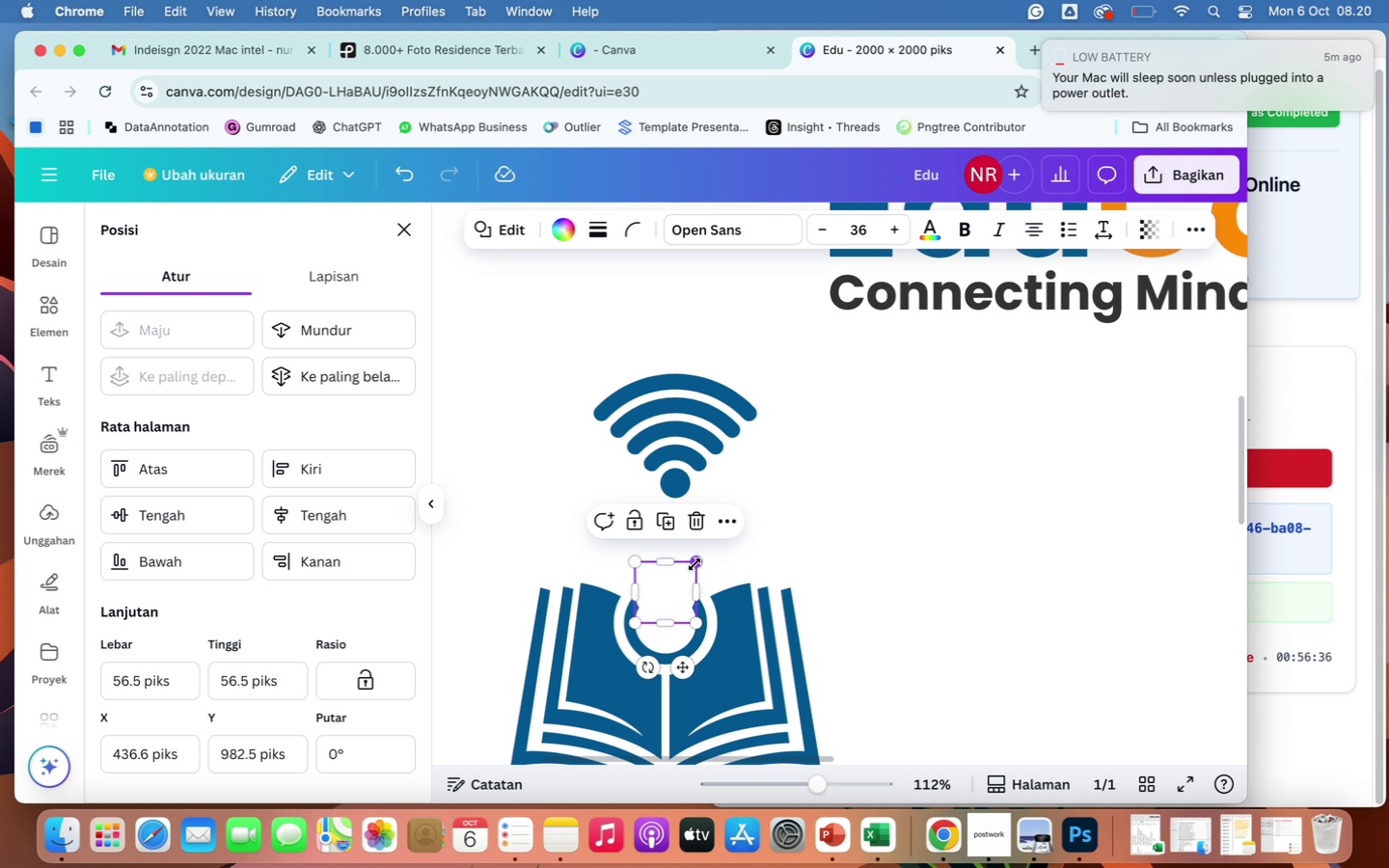 
left_click_drag(start_coordinate=[694, 564], to_coordinate=[716, 544])
 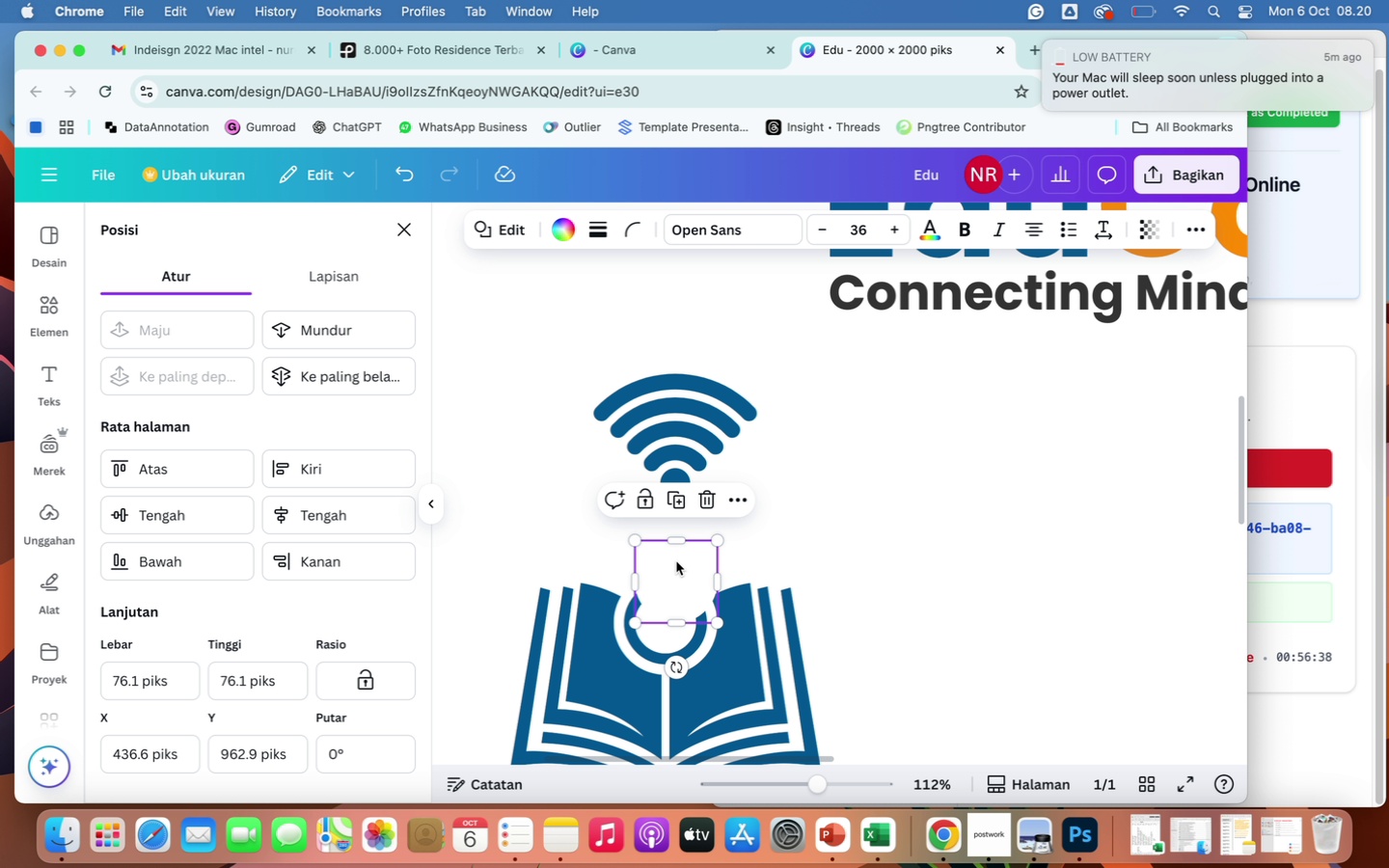 
left_click_drag(start_coordinate=[676, 561], to_coordinate=[666, 555])
 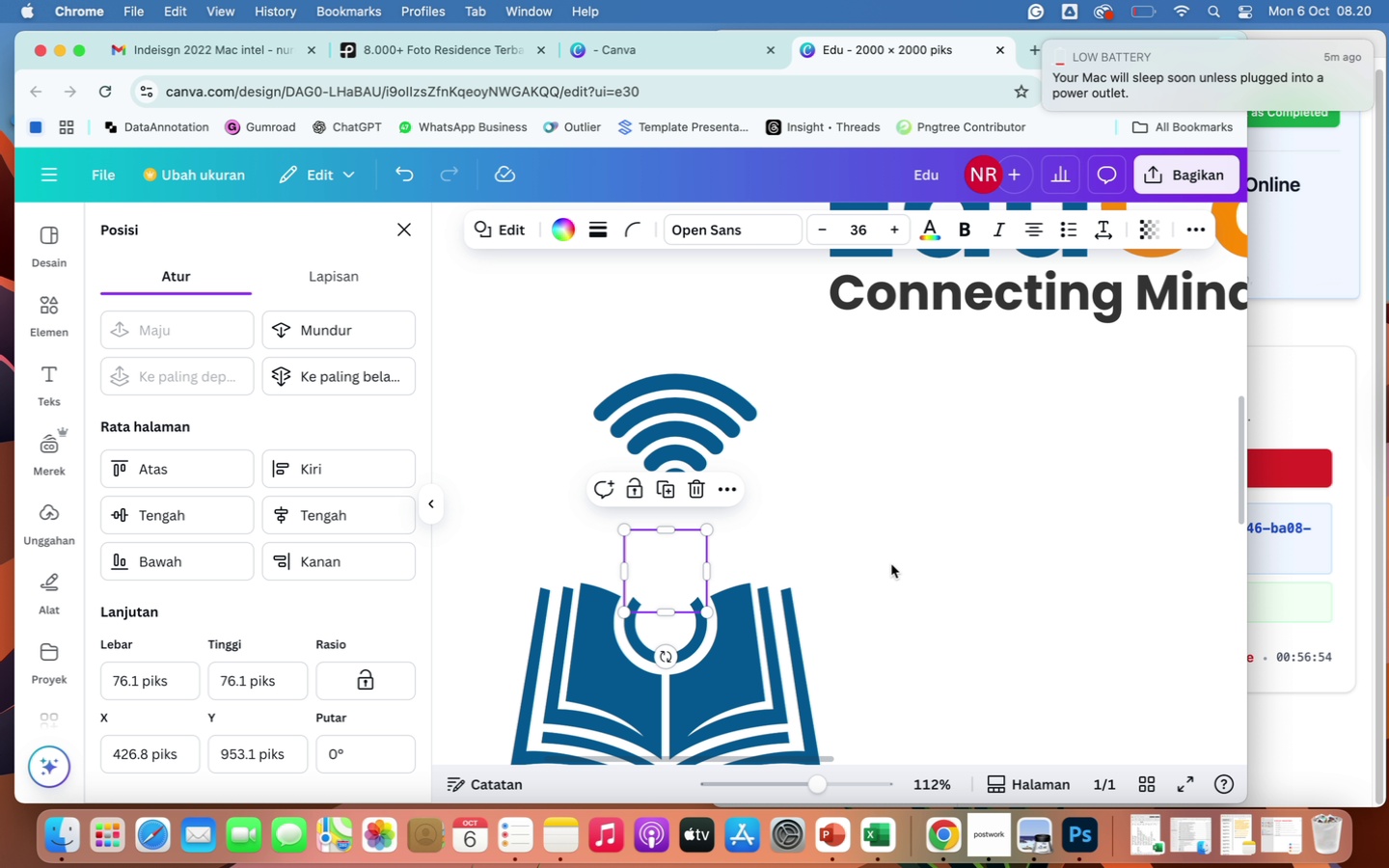 
left_click([978, 541])
 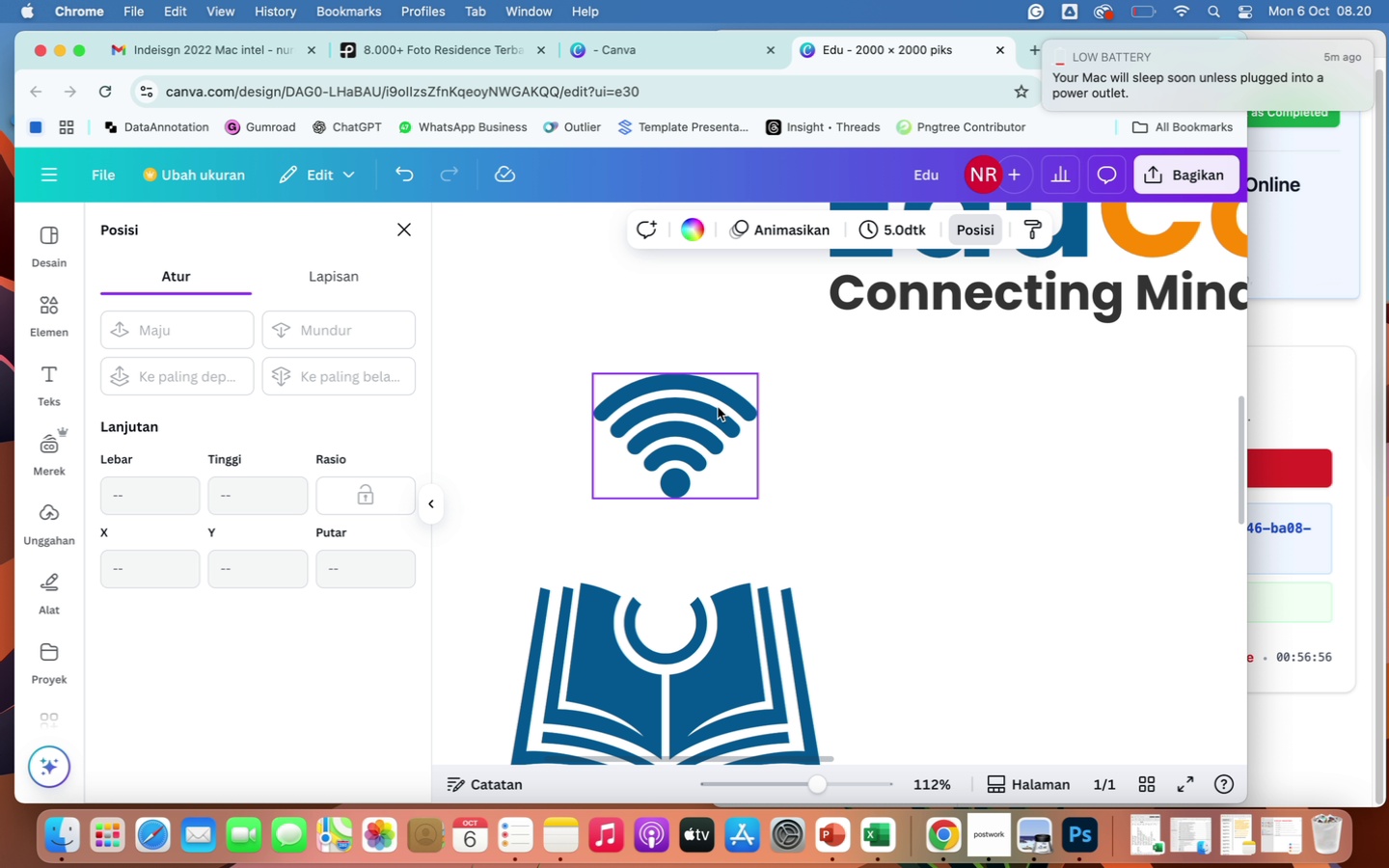 
left_click_drag(start_coordinate=[718, 407], to_coordinate=[705, 529])
 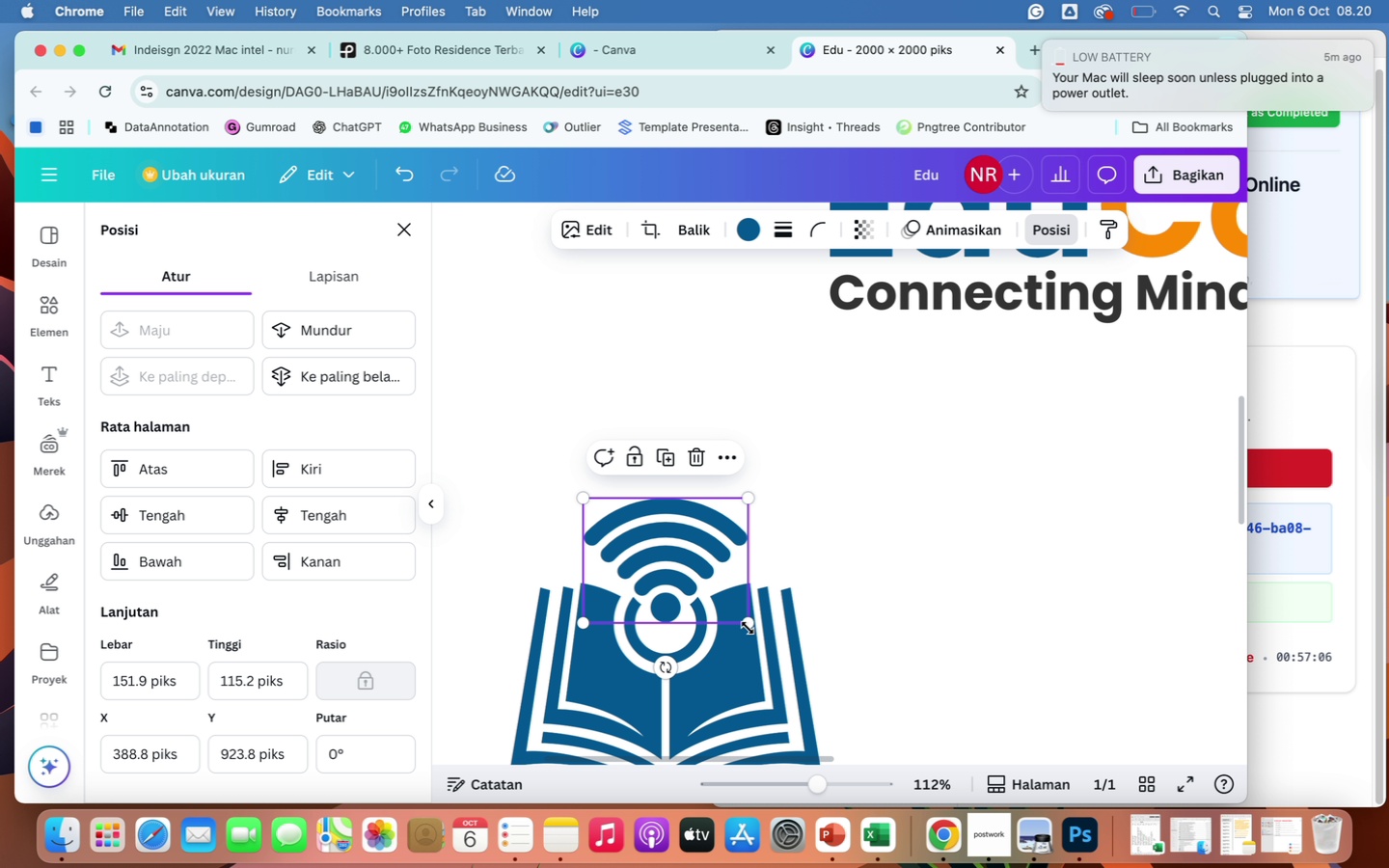 
left_click_drag(start_coordinate=[751, 627], to_coordinate=[751, 639])
 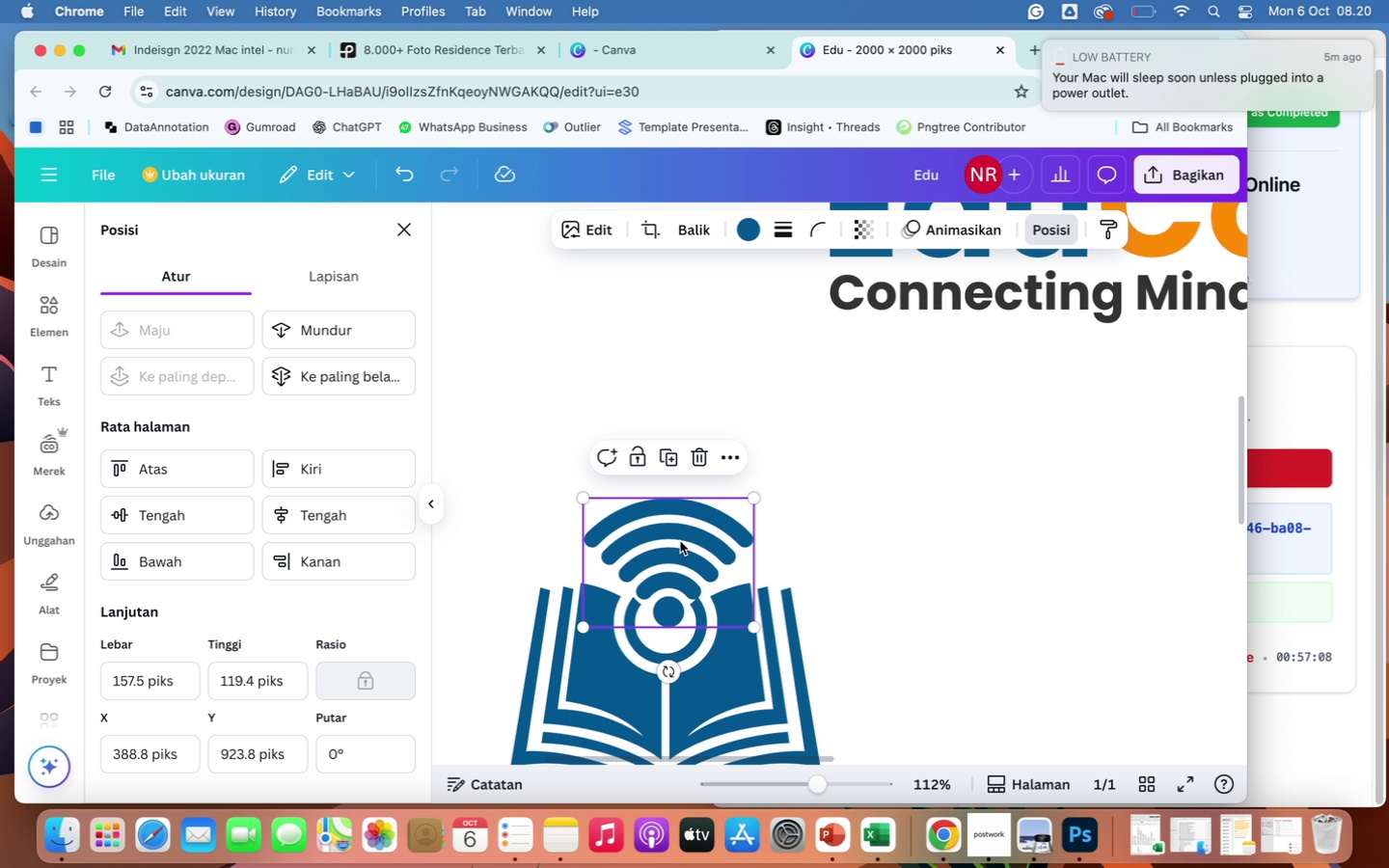 
left_click_drag(start_coordinate=[680, 541], to_coordinate=[673, 473])
 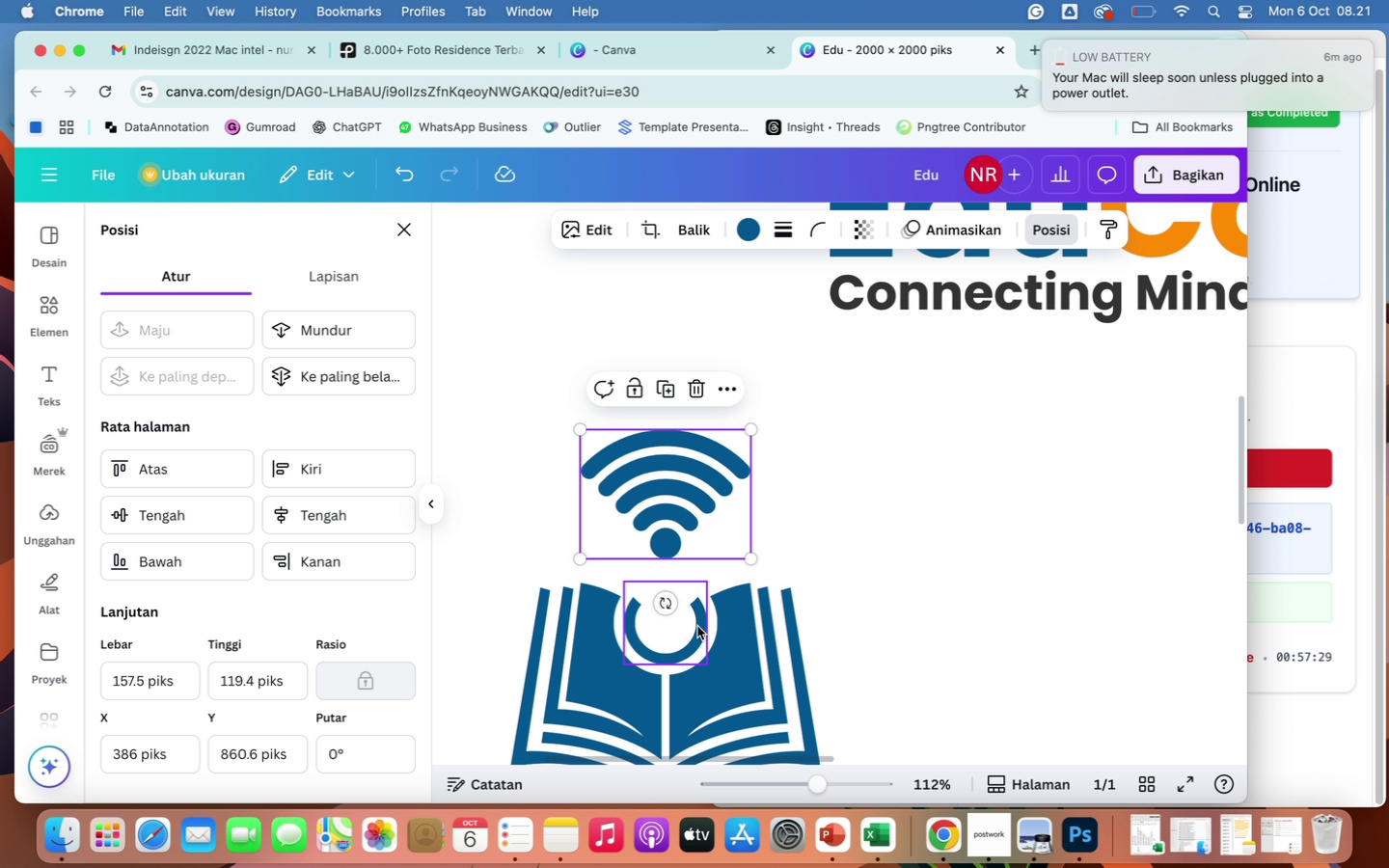 
left_click([697, 626])
 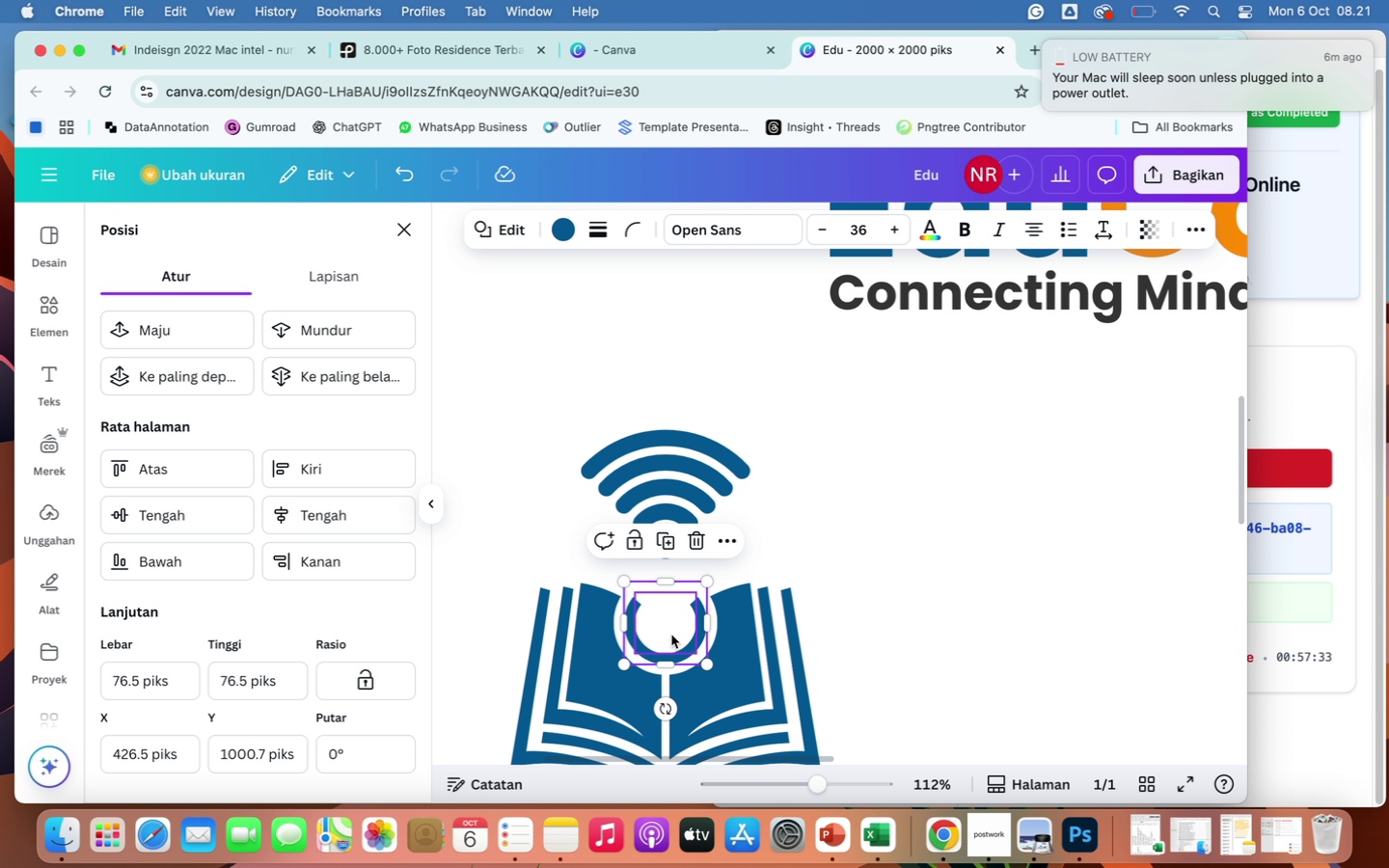 
hold_key(key=ShiftLeft, duration=1.19)
left_click([671, 635])
 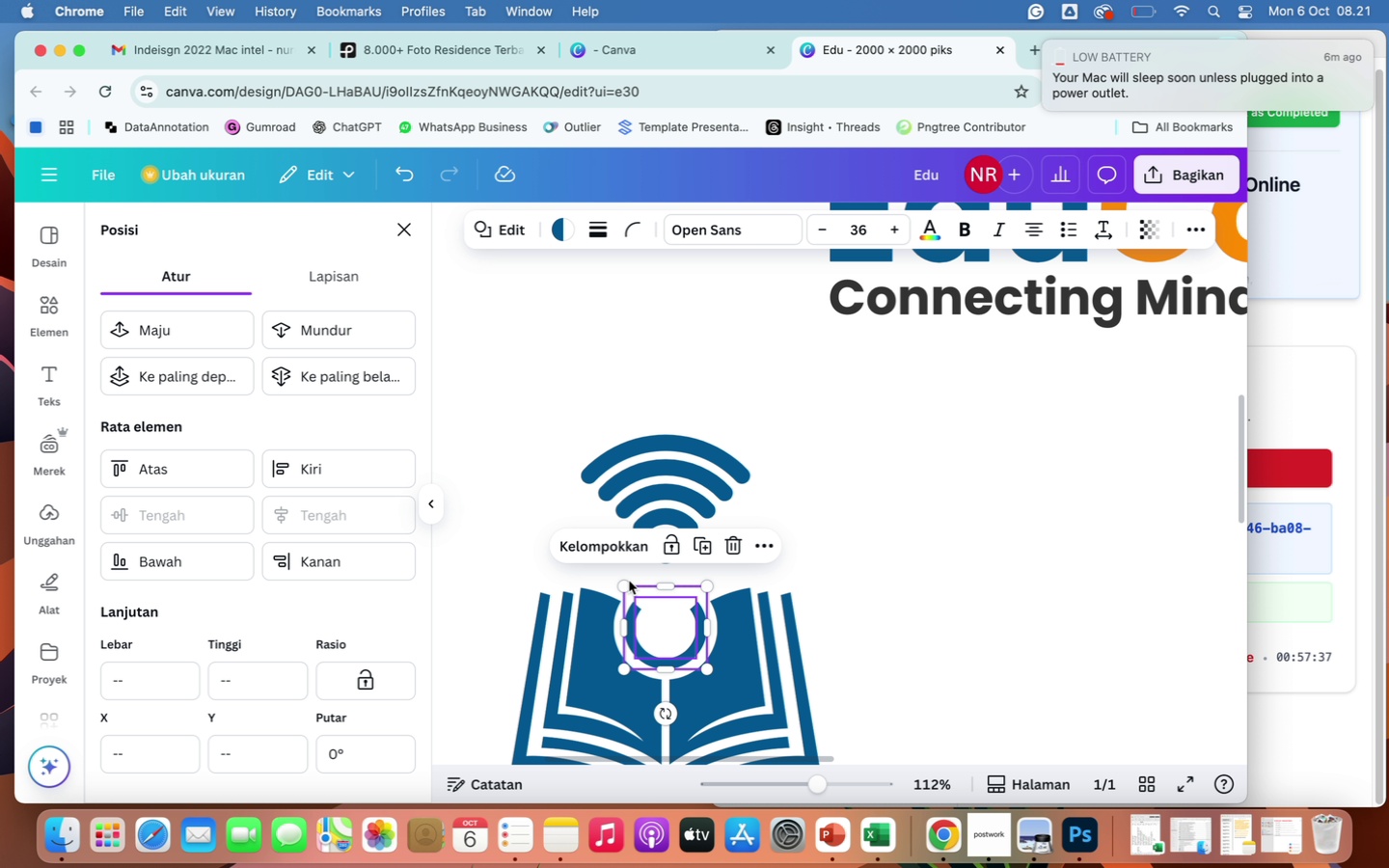 
left_click([612, 550])
 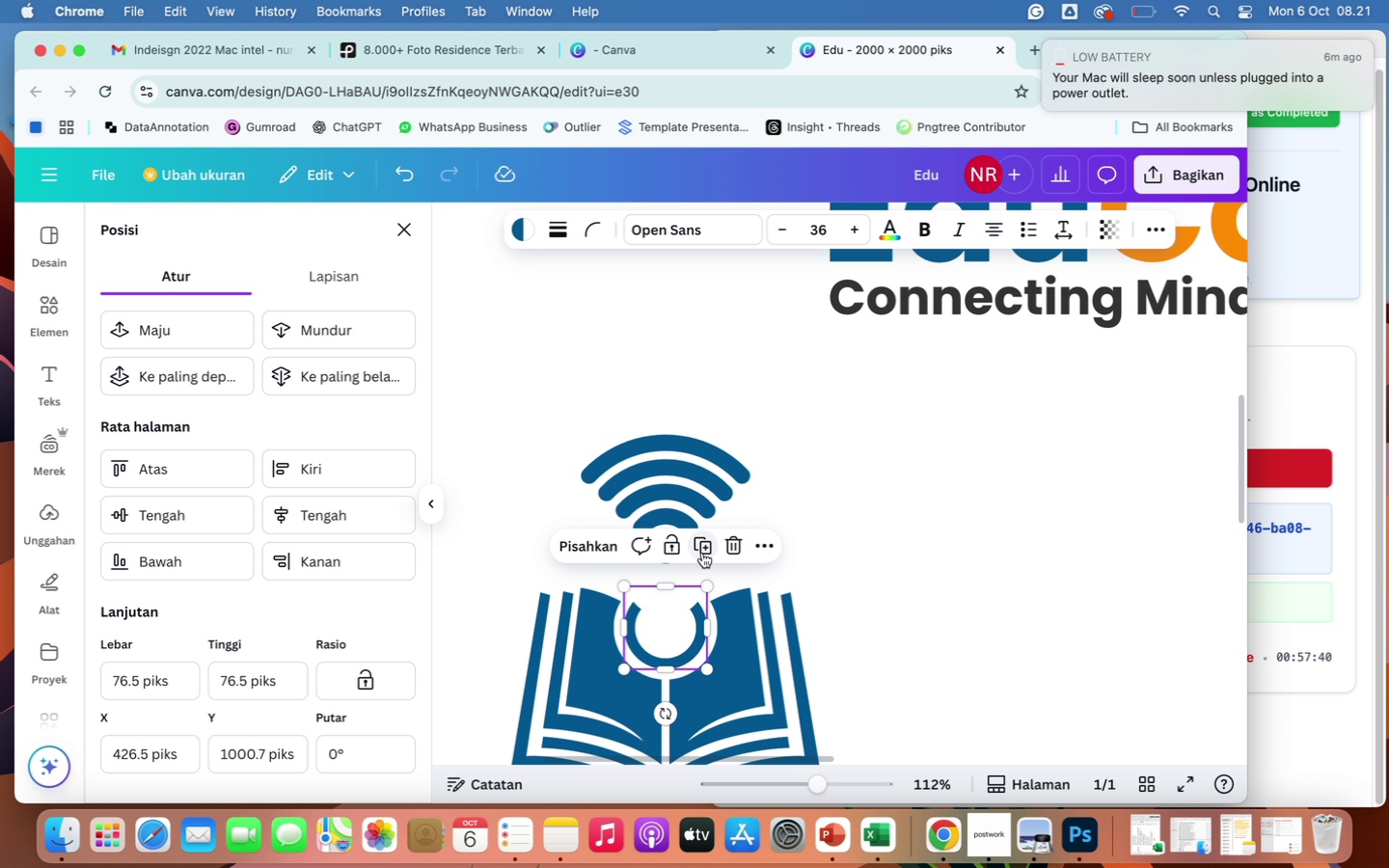 
left_click([704, 549])
 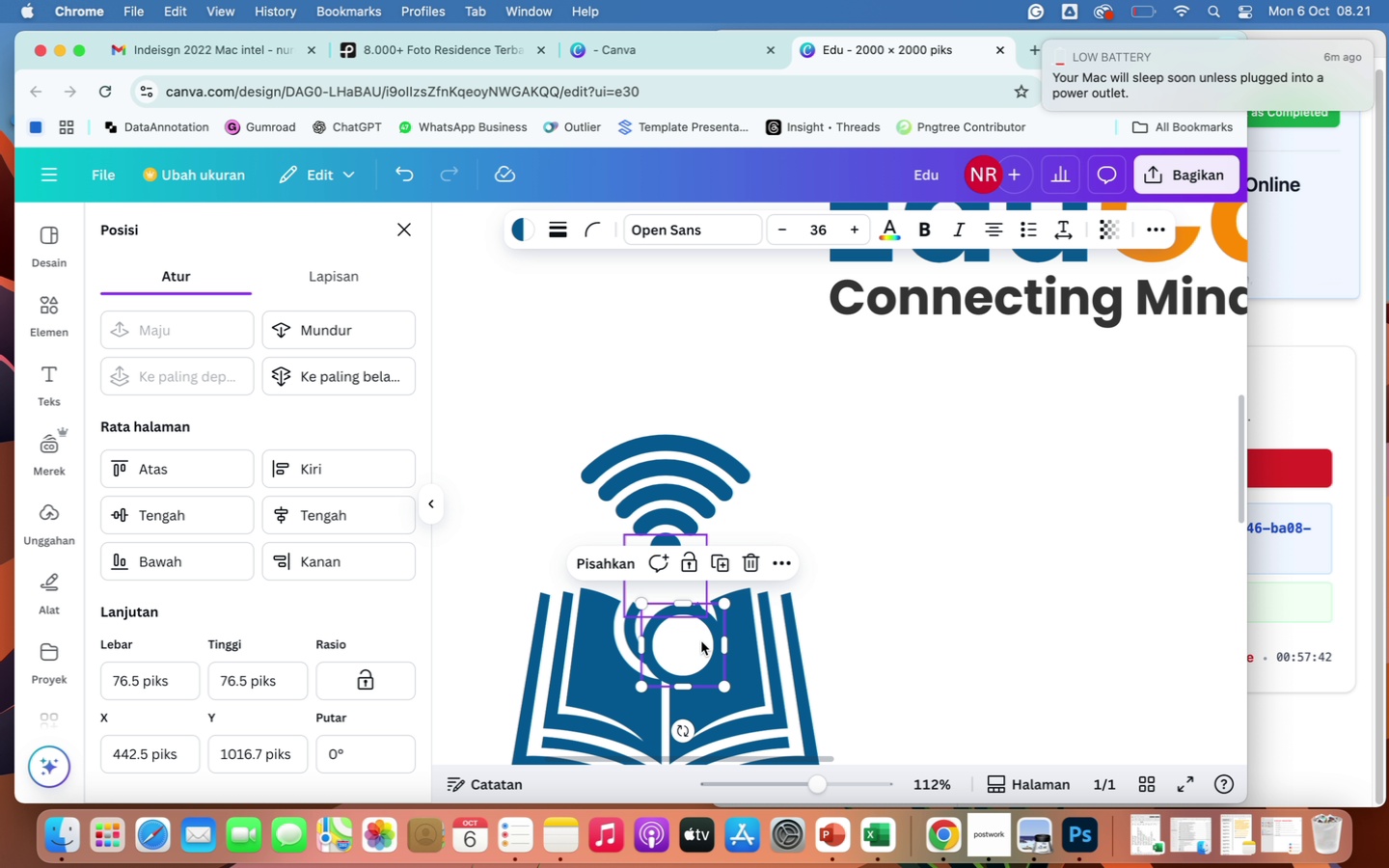 
left_click_drag(start_coordinate=[690, 646], to_coordinate=[861, 580])
 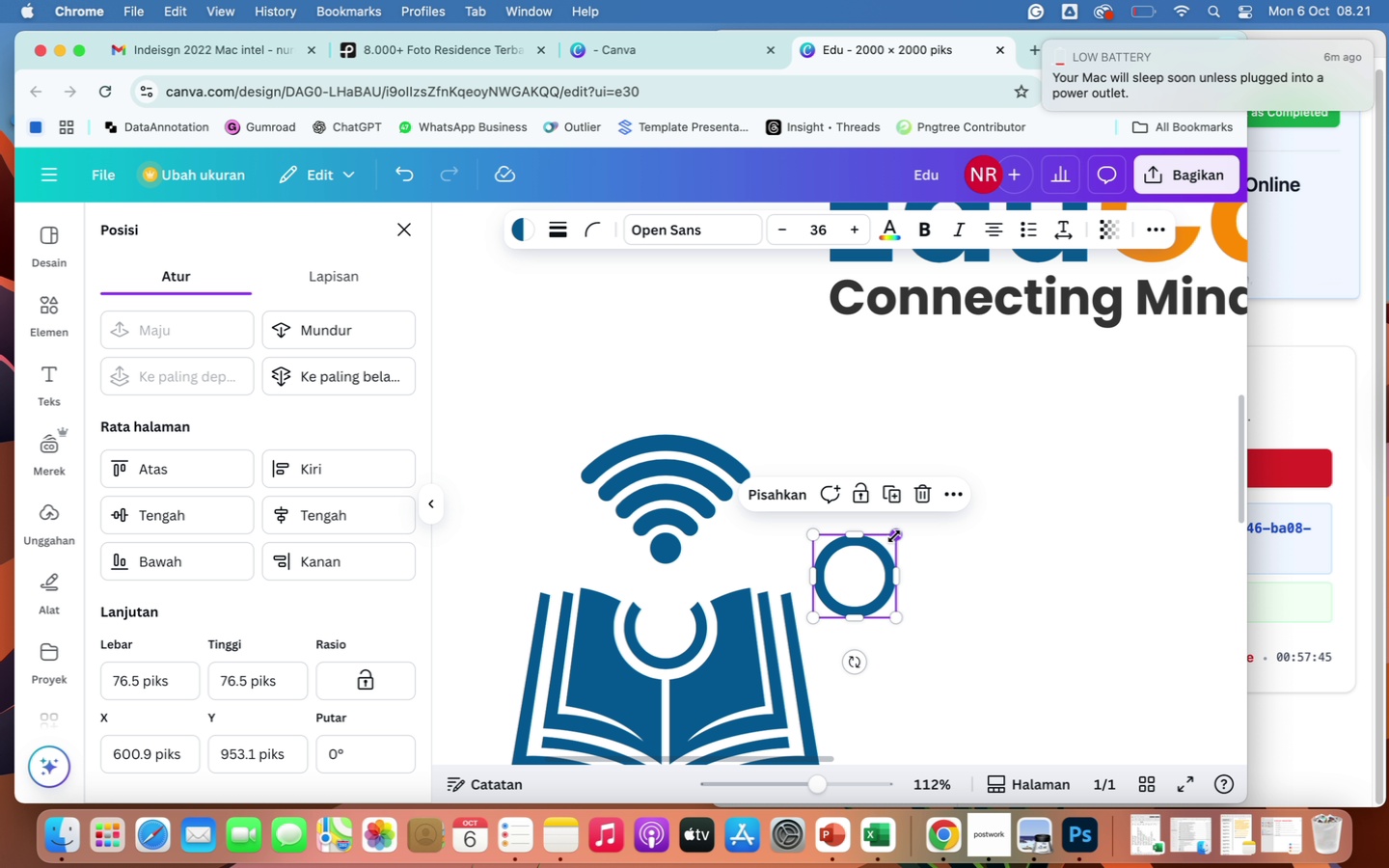 
left_click_drag(start_coordinate=[894, 536], to_coordinate=[871, 568])
 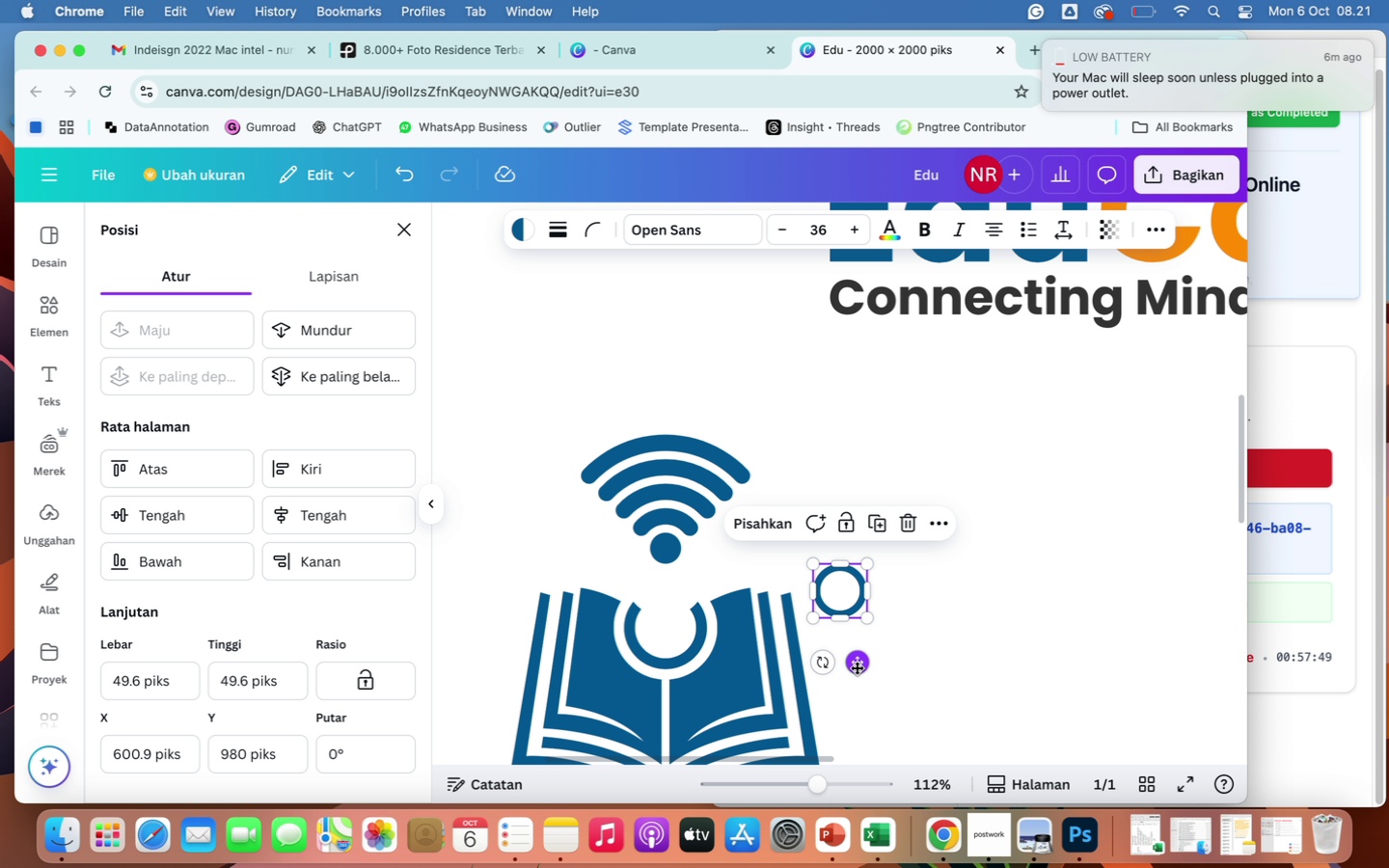 
left_click_drag(start_coordinate=[857, 667], to_coordinate=[682, 698])
 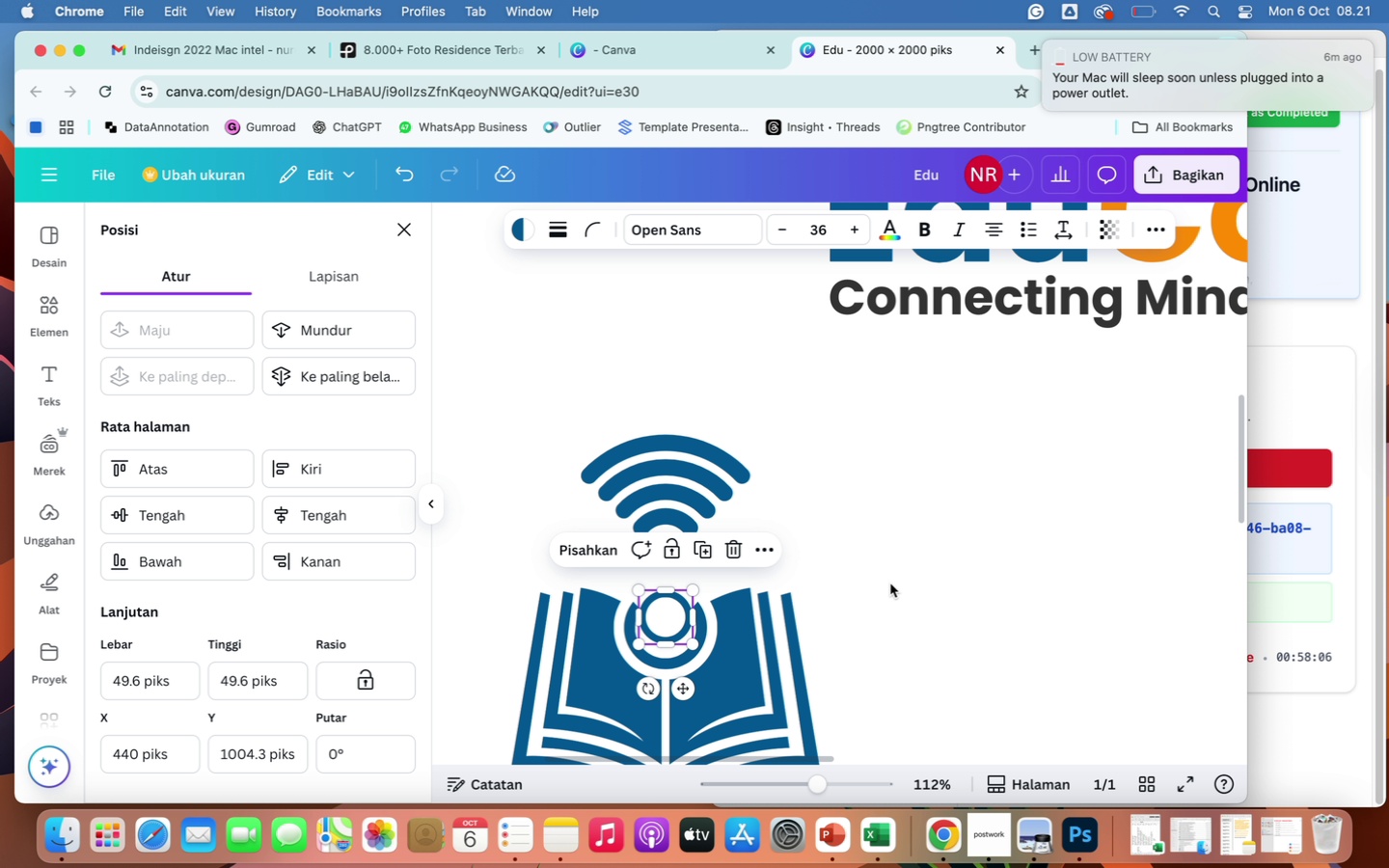 
left_click([890, 583])
 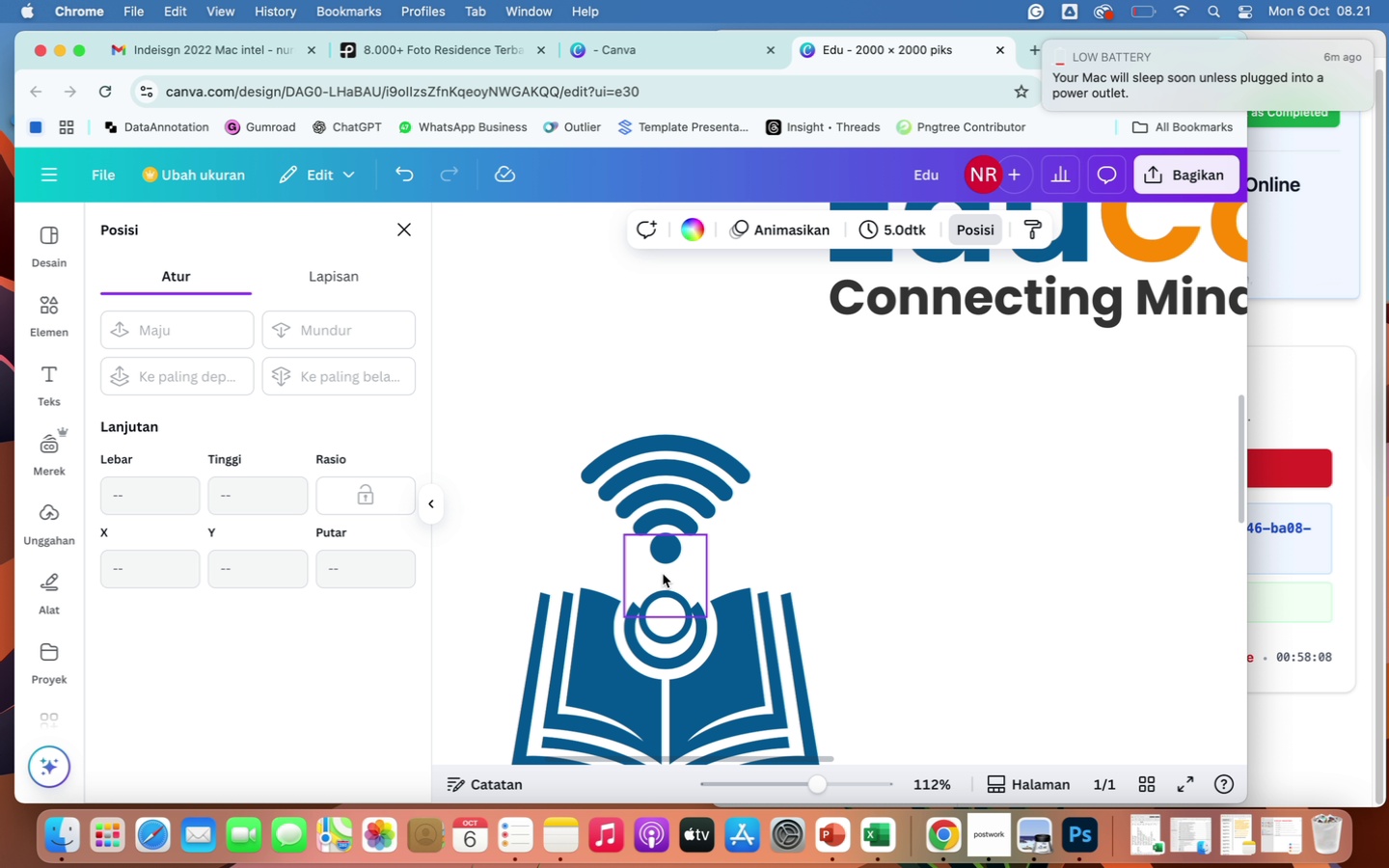 
left_click([670, 578])
 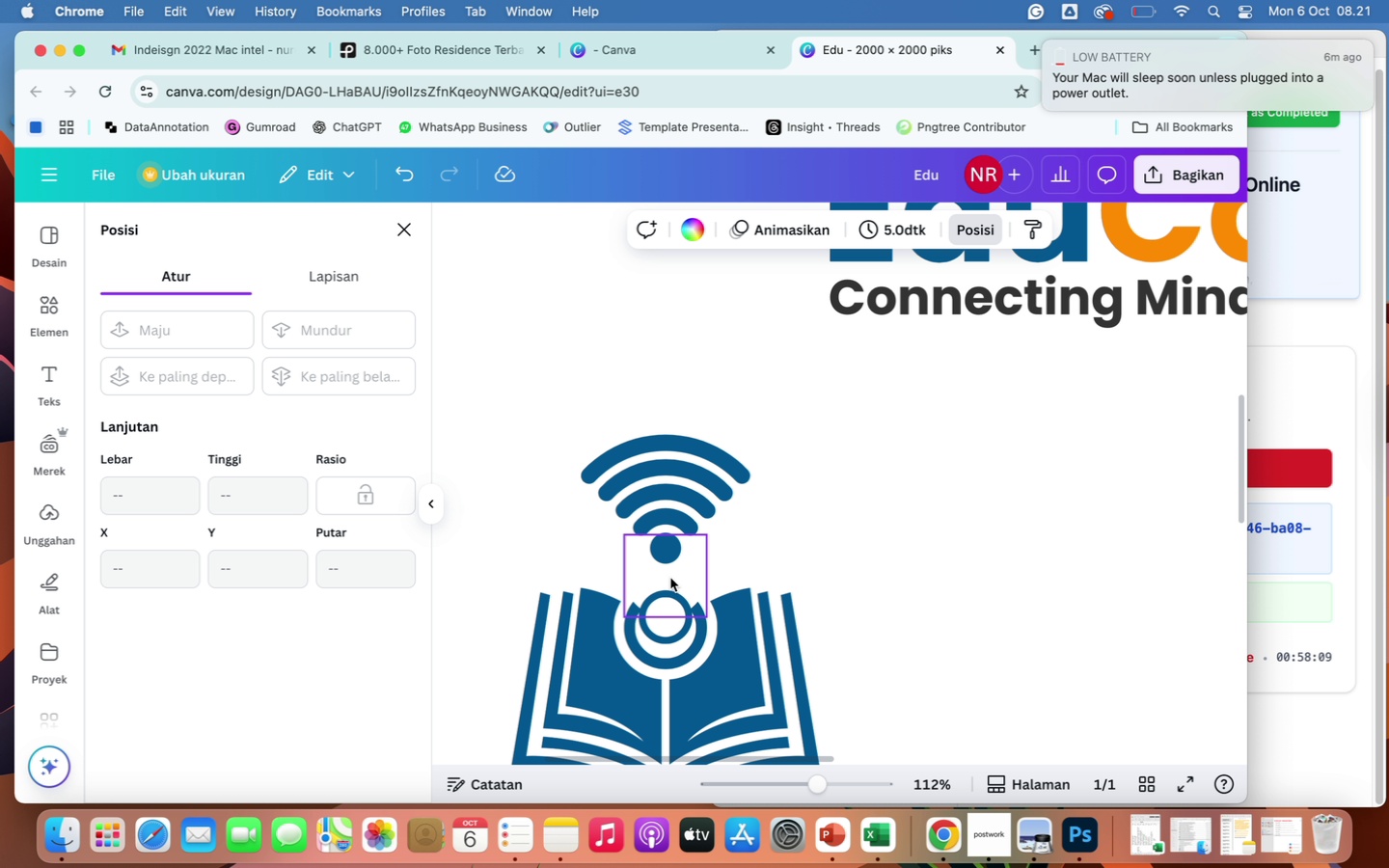 
left_click_drag(start_coordinate=[670, 578], to_coordinate=[860, 532])
 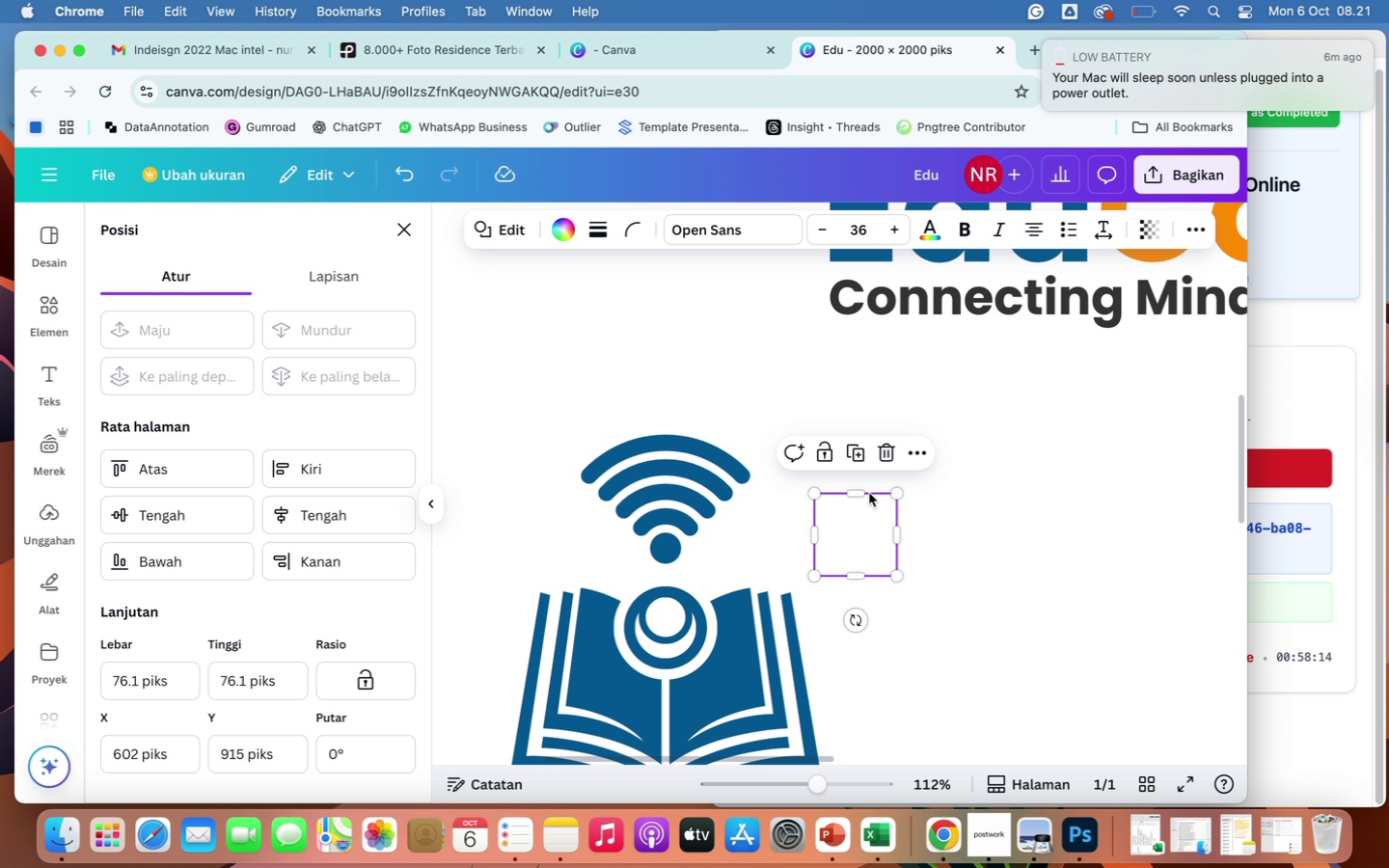 
left_click_drag(start_coordinate=[859, 525], to_coordinate=[667, 586])
 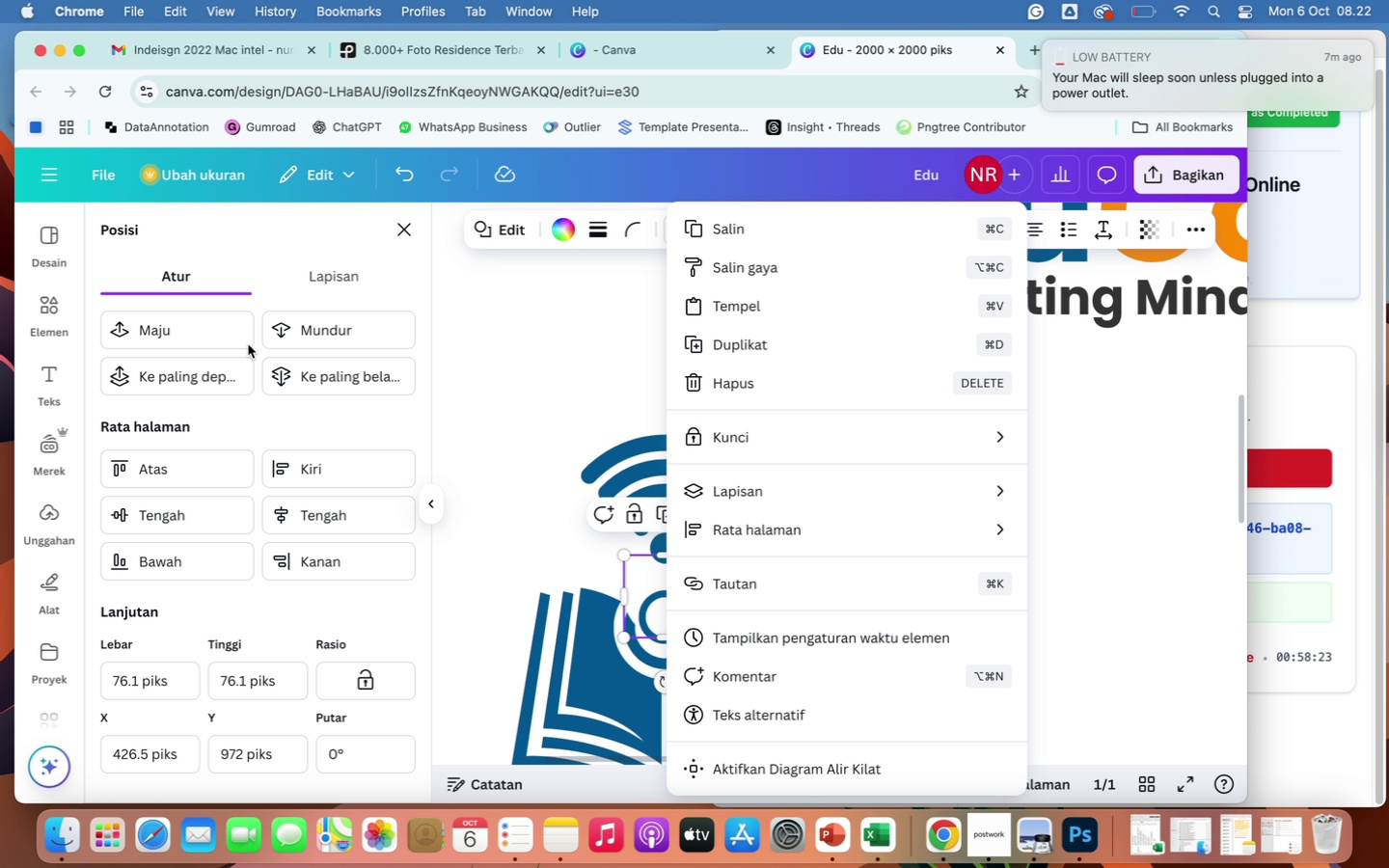 
left_click([202, 378])
 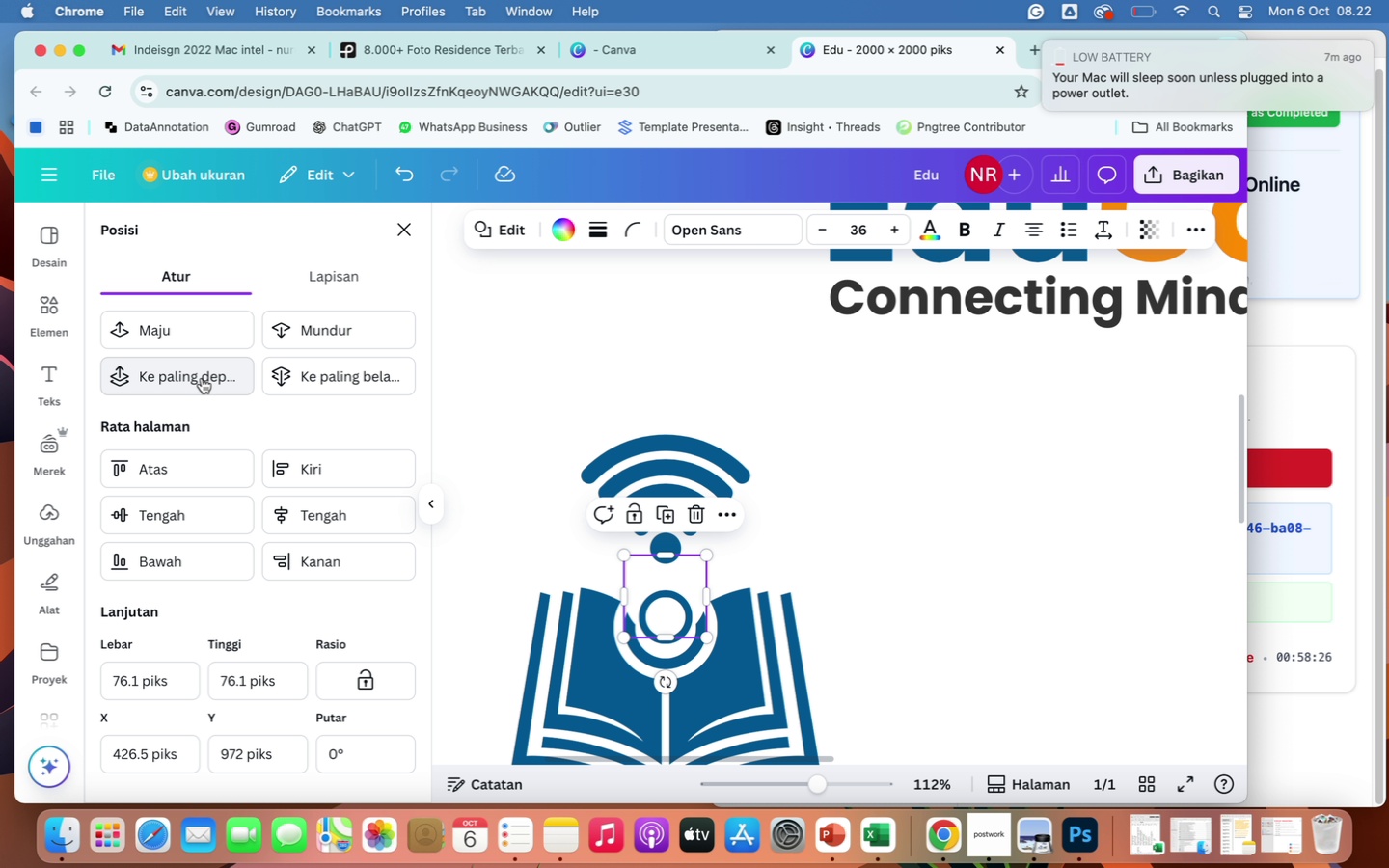 
left_click([202, 378])
 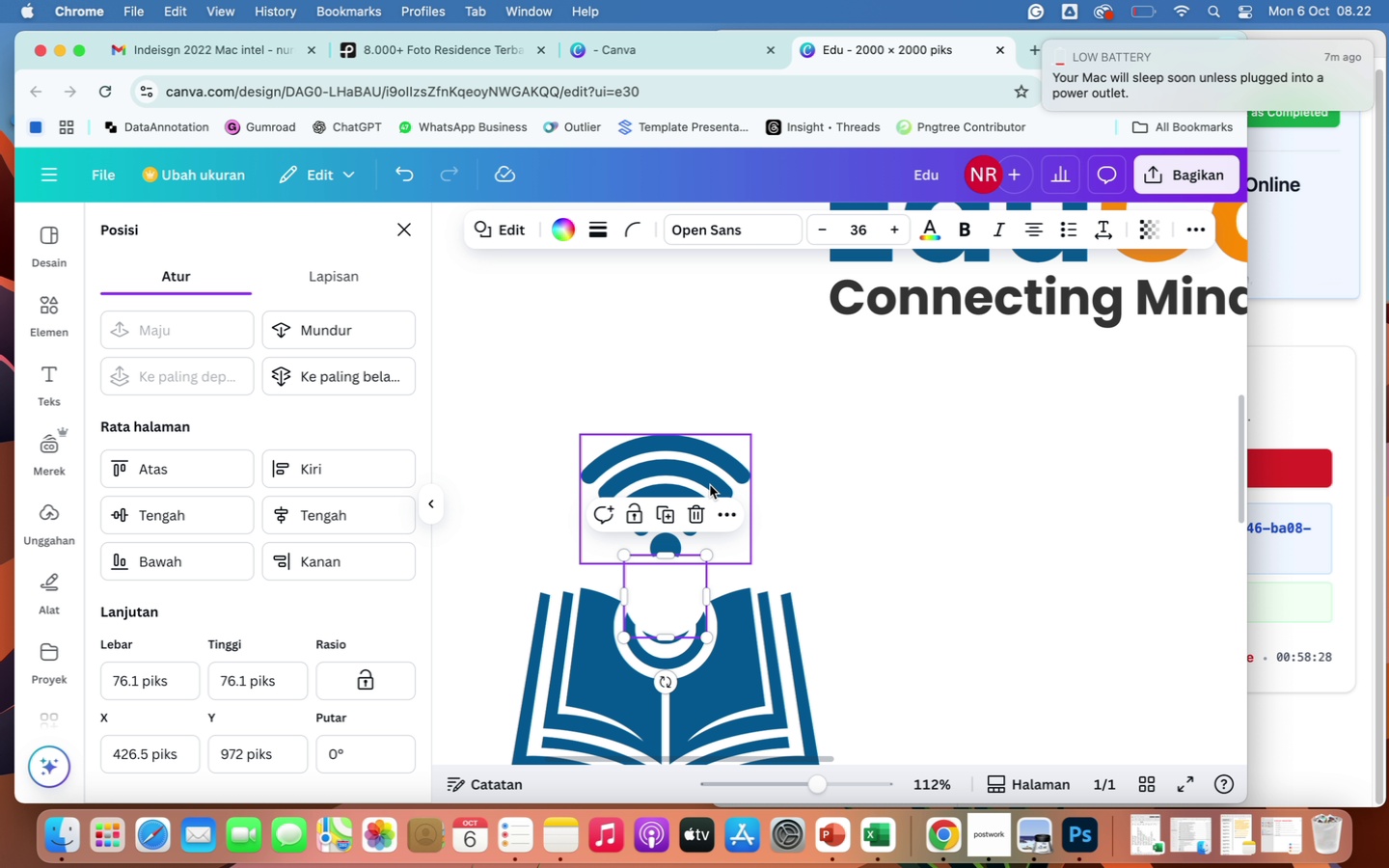 
left_click([860, 564])
 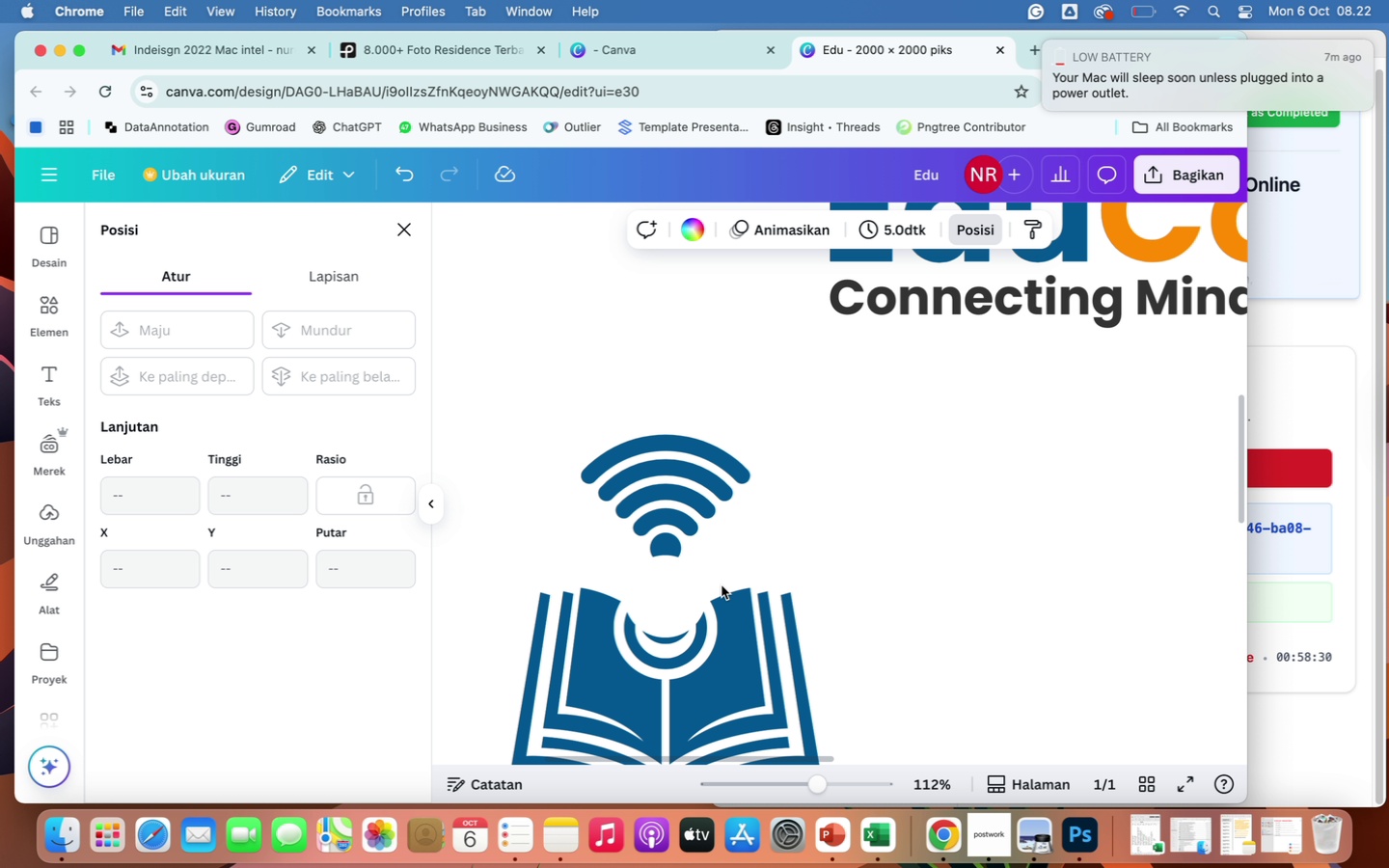 
left_click_drag(start_coordinate=[695, 584], to_coordinate=[697, 571])
 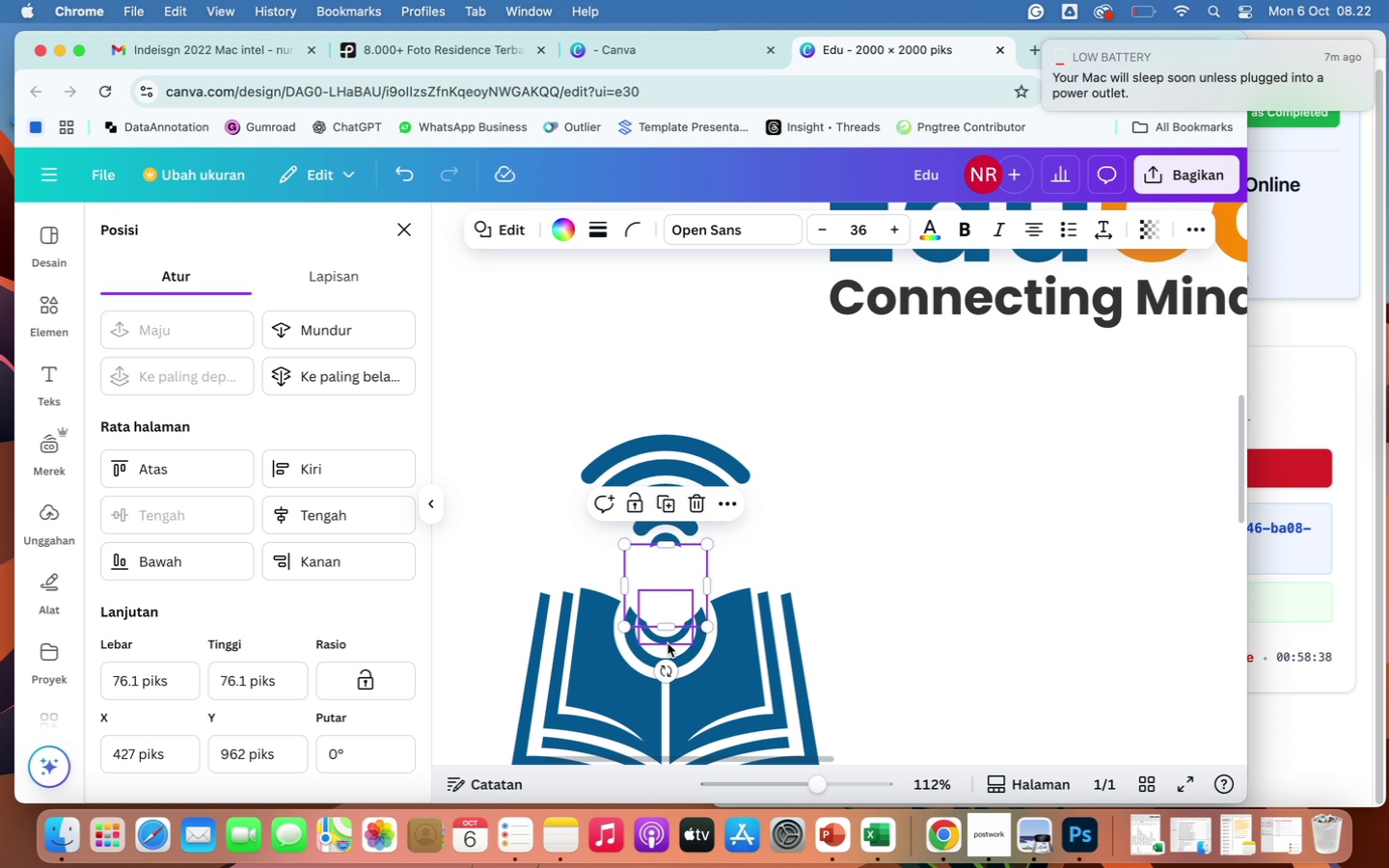 
left_click([662, 642])
 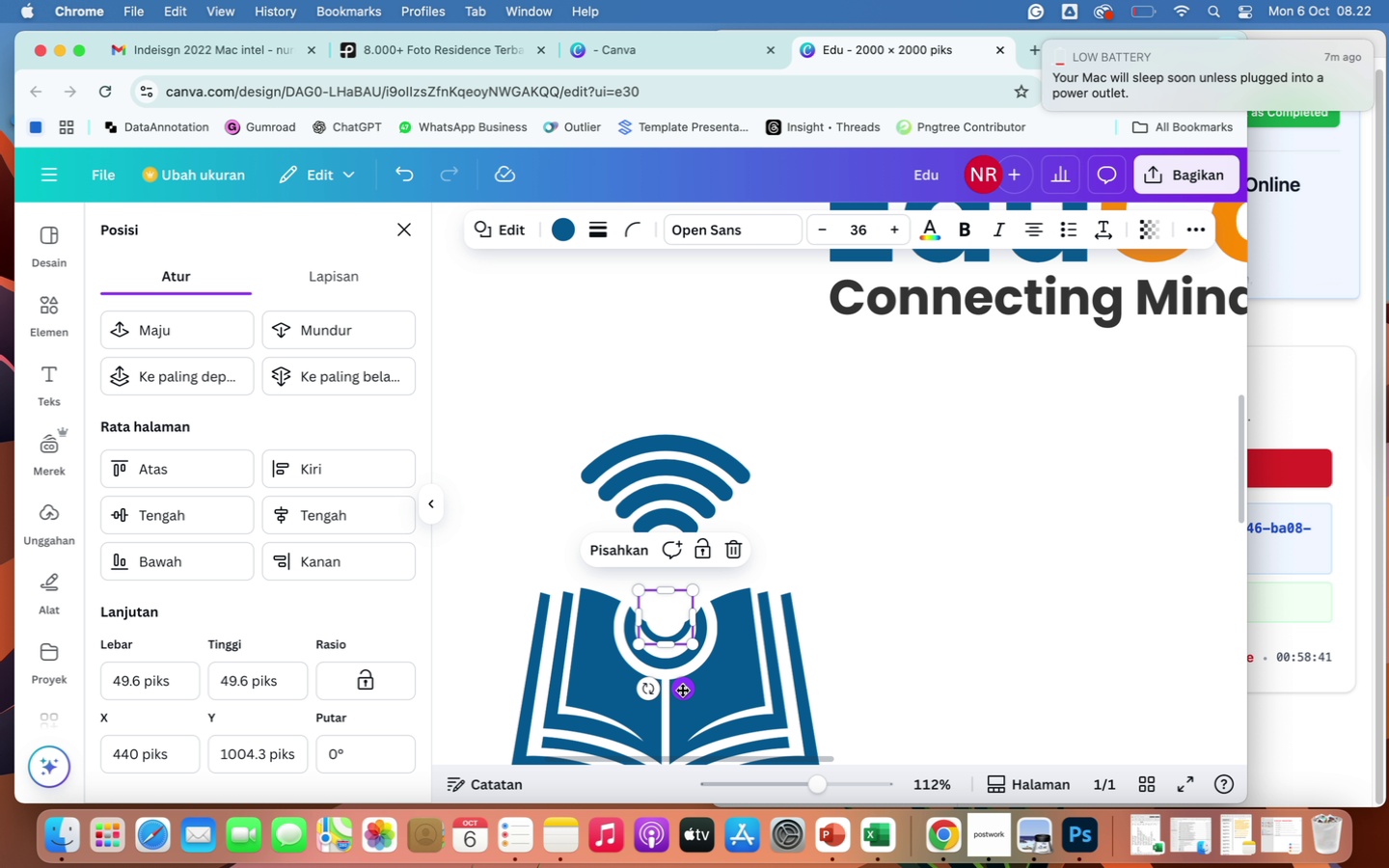 
left_click_drag(start_coordinate=[682, 690], to_coordinate=[683, 695])
 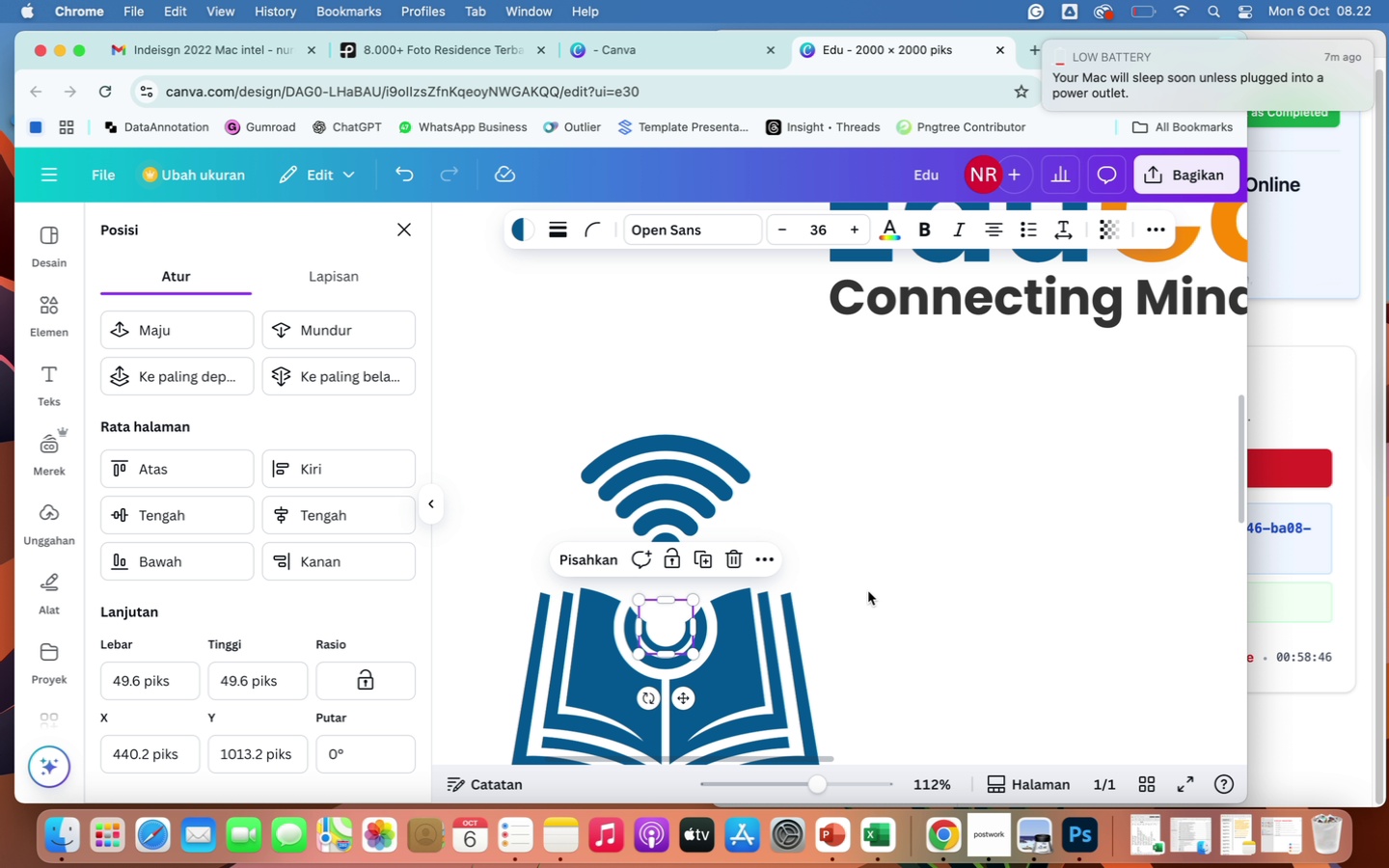 
left_click([873, 592])
 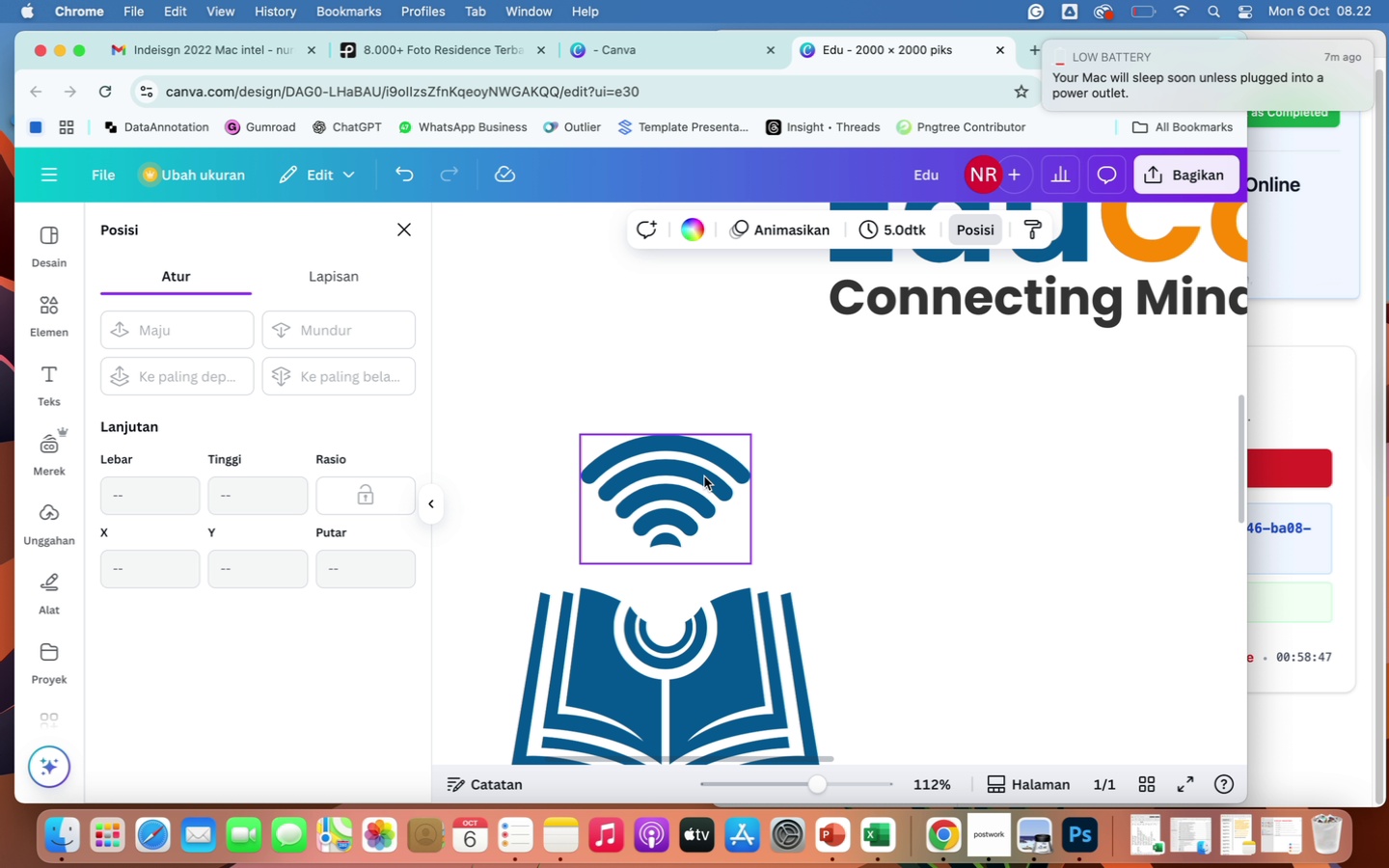 
left_click_drag(start_coordinate=[697, 480], to_coordinate=[719, 450])
 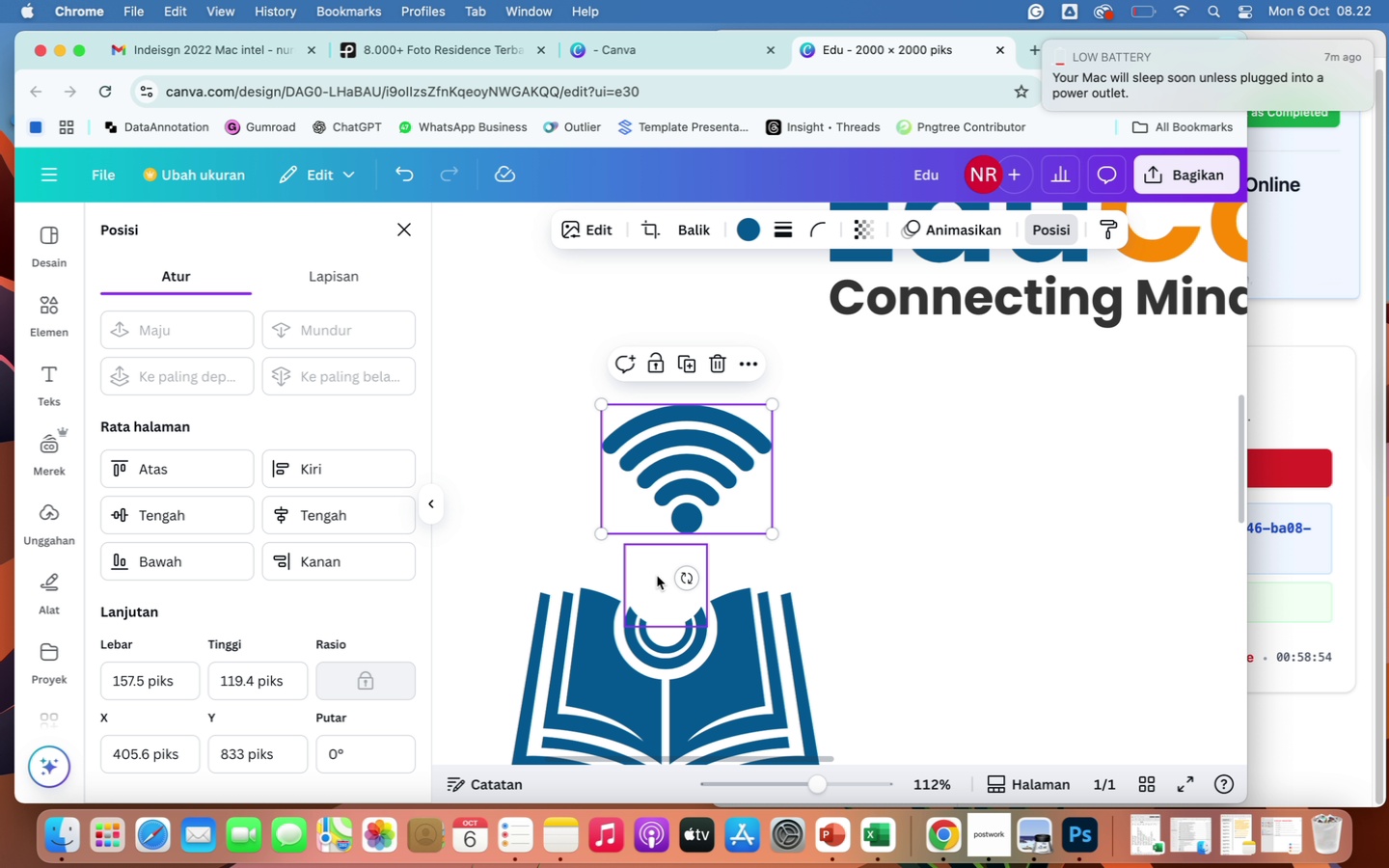 
wait(5.58)
 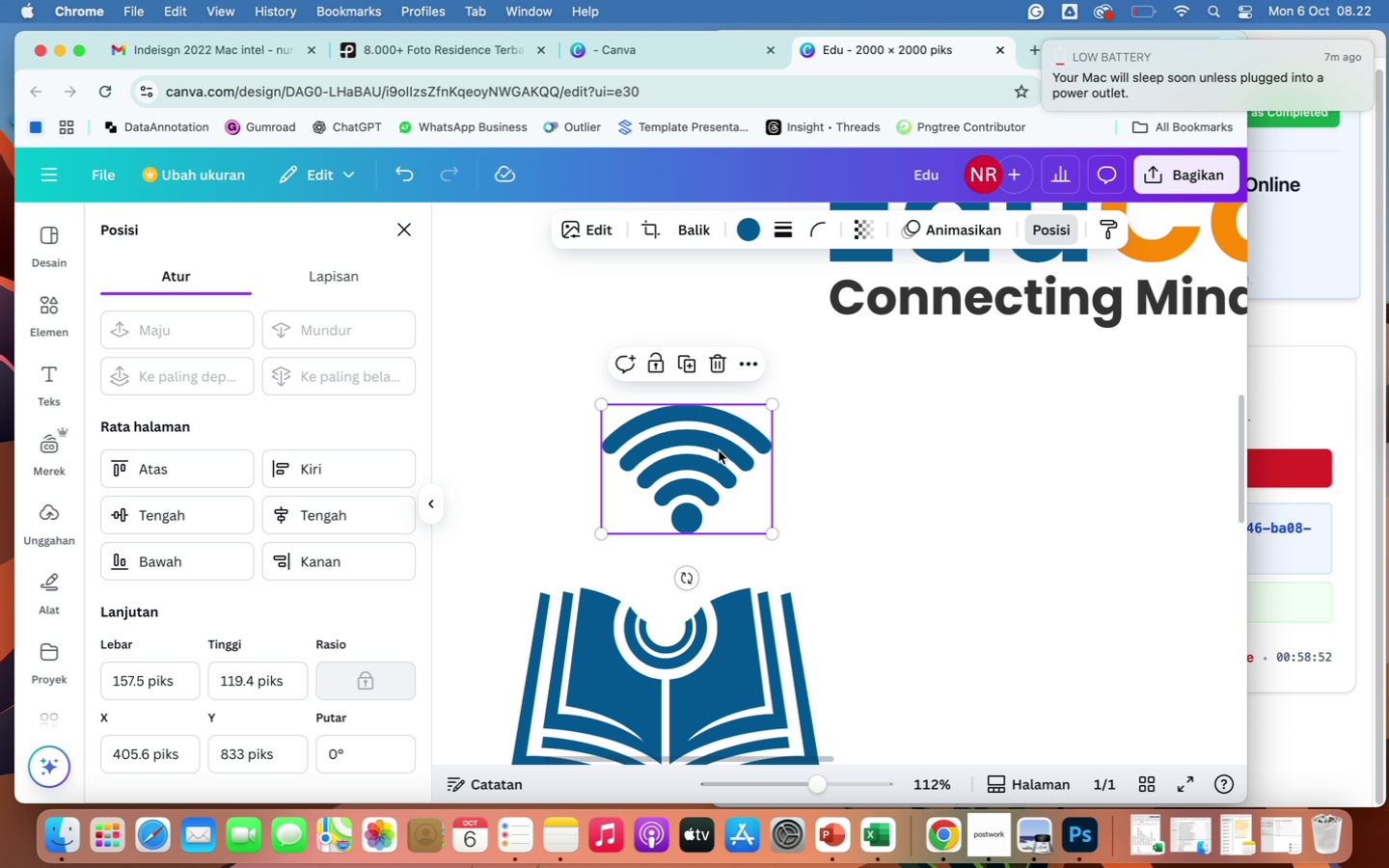 
left_click([724, 434])
 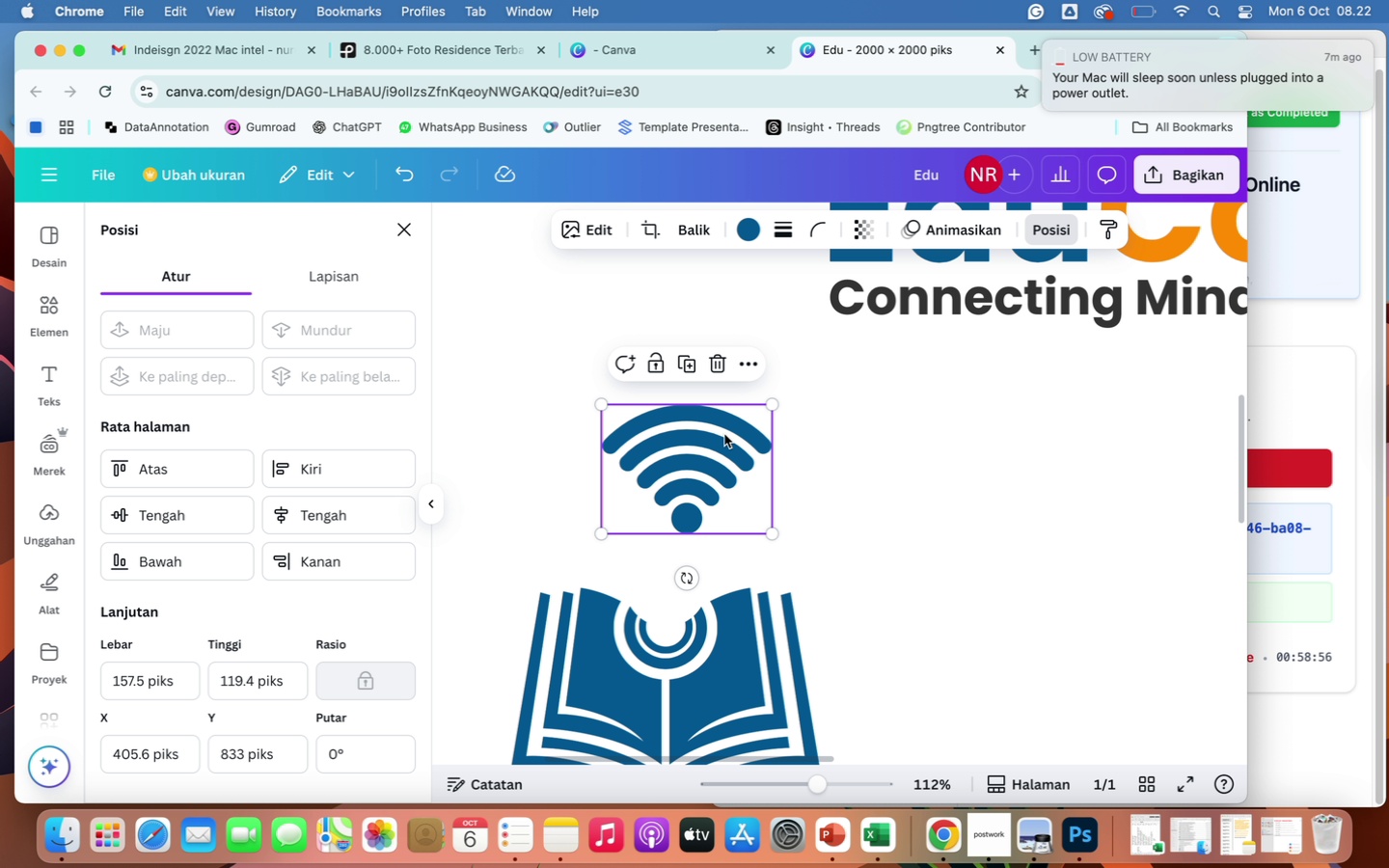 
left_click_drag(start_coordinate=[724, 434], to_coordinate=[709, 479])
 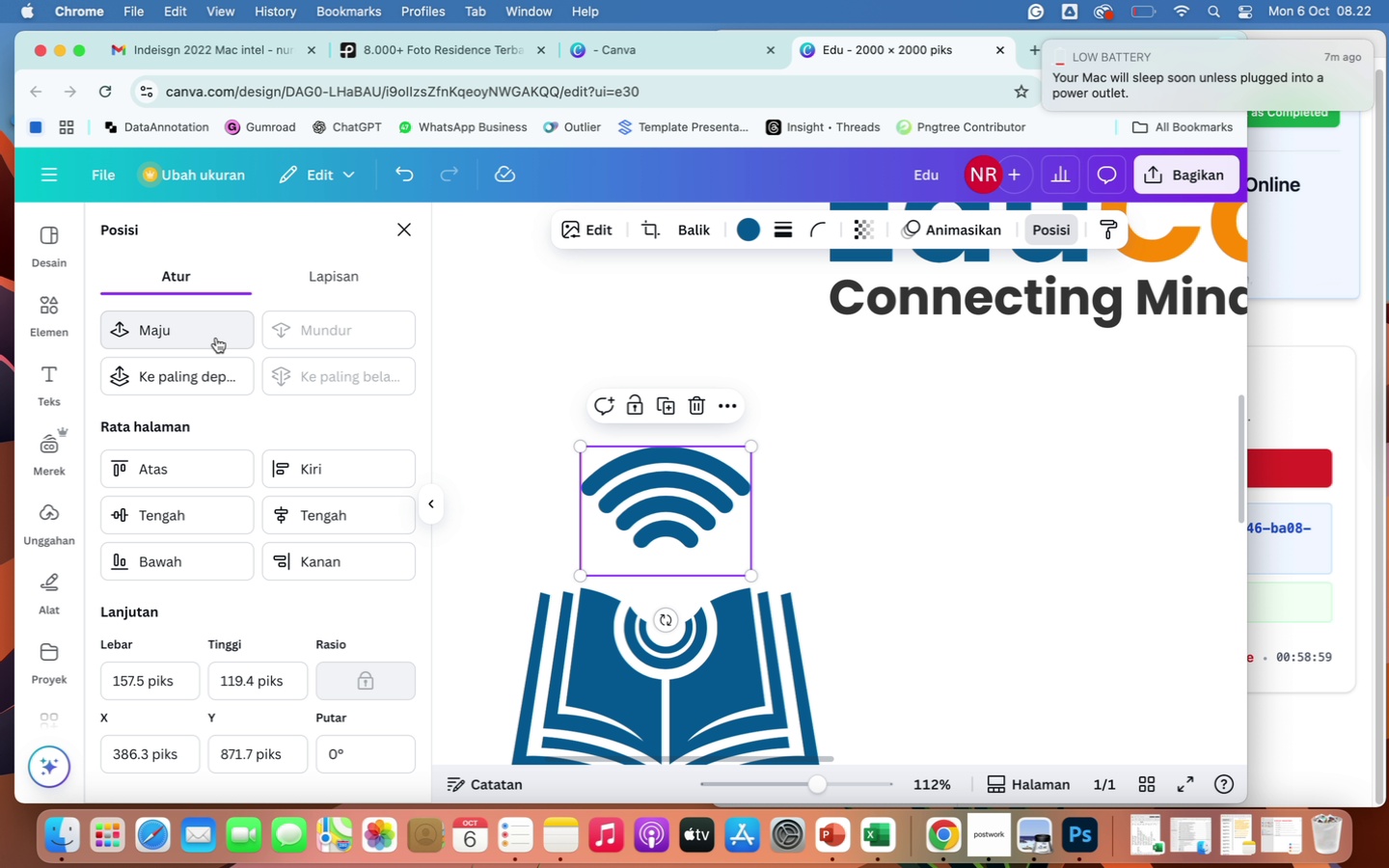 
left_click([215, 374])
 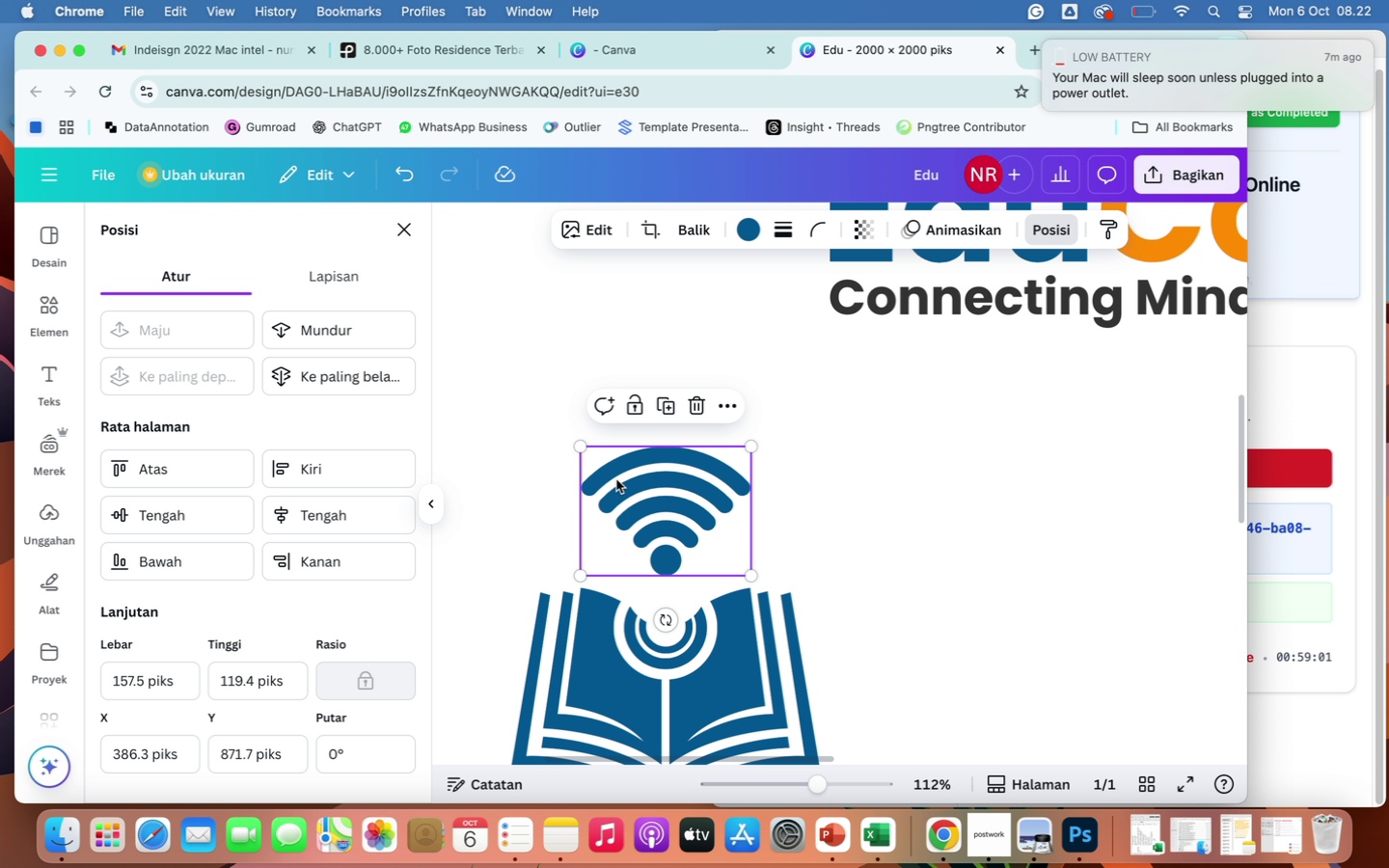 
left_click_drag(start_coordinate=[652, 477], to_coordinate=[649, 537])
 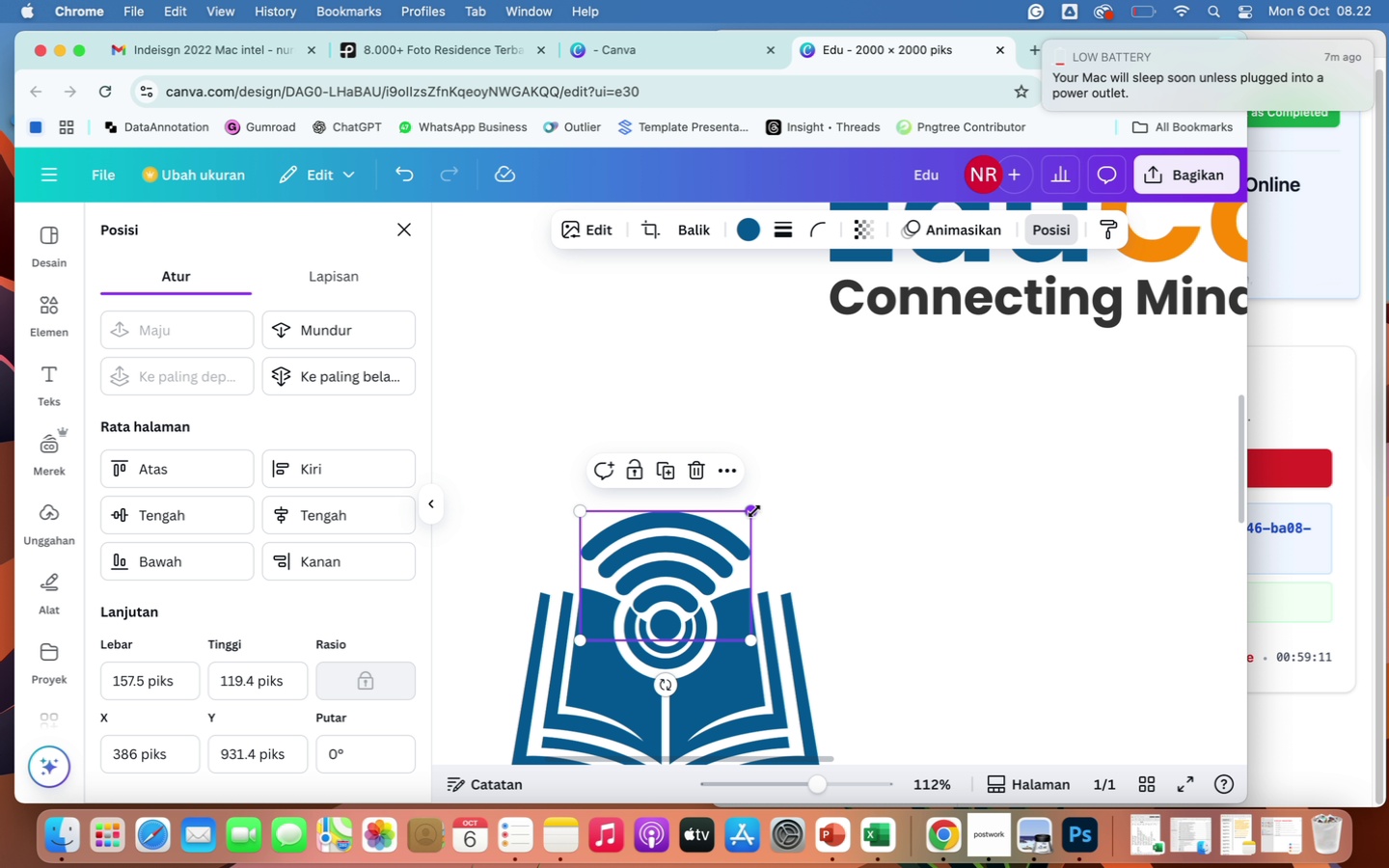 
left_click_drag(start_coordinate=[754, 510], to_coordinate=[729, 538])
 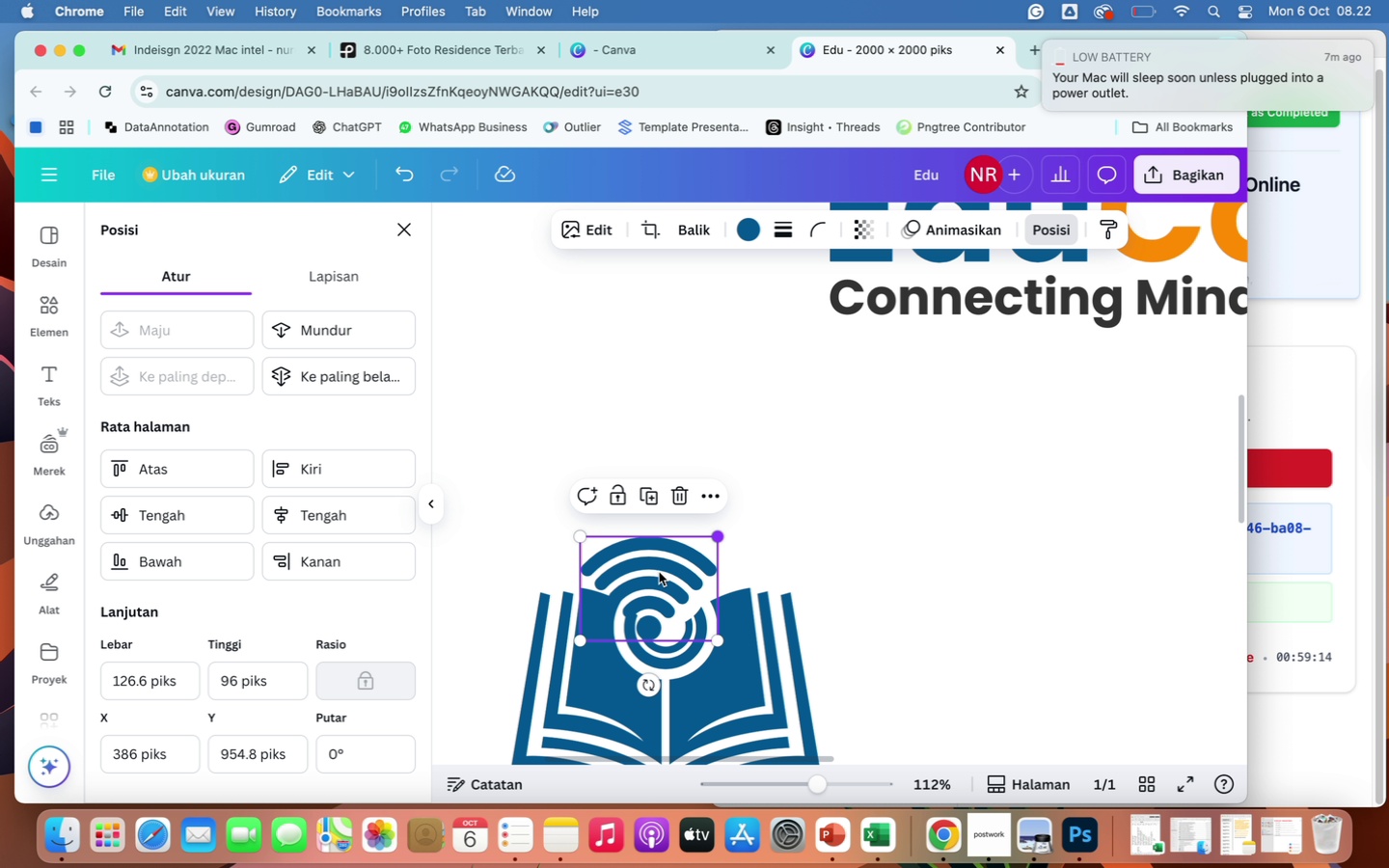 
left_click_drag(start_coordinate=[658, 573], to_coordinate=[701, 564])
 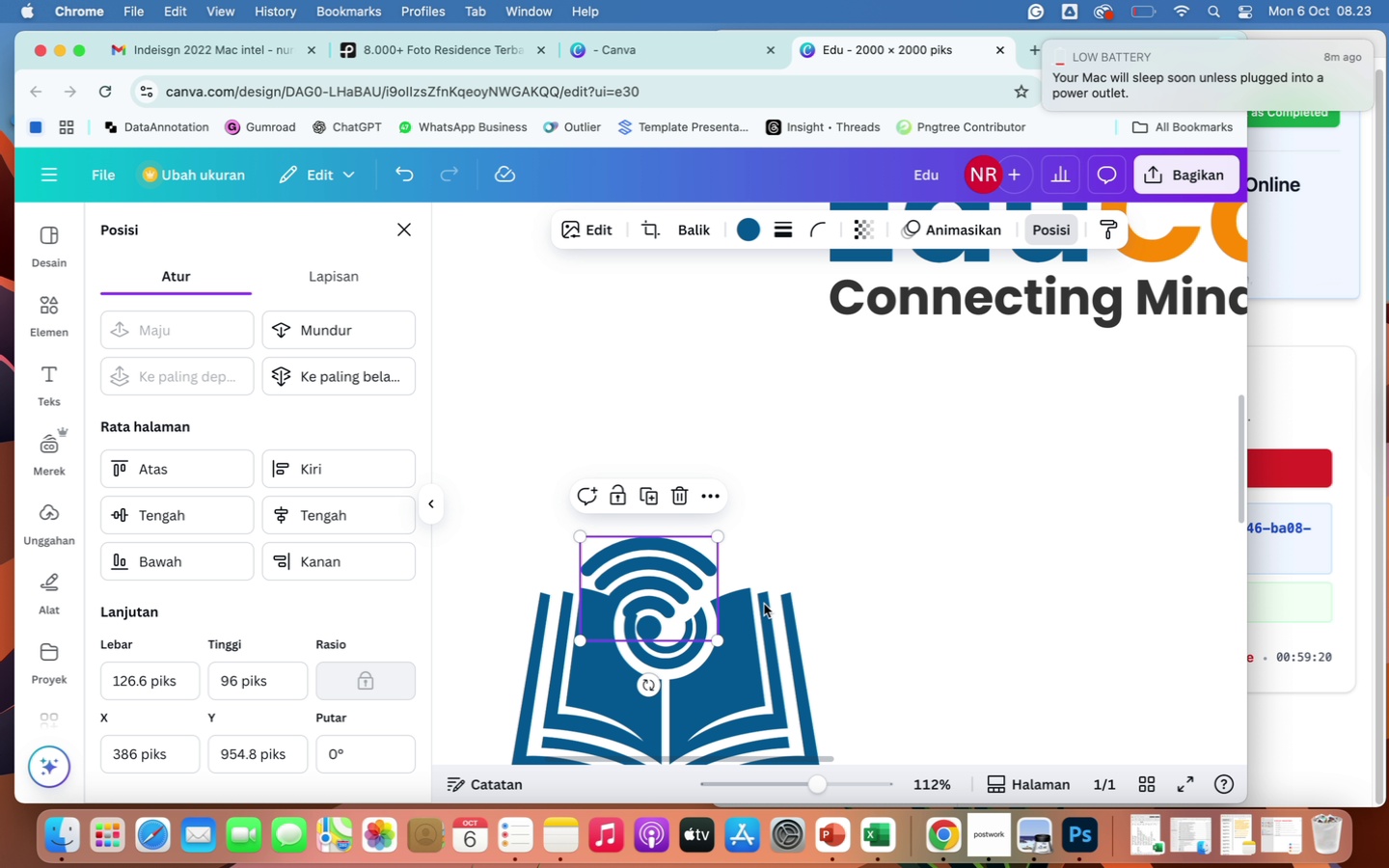 
left_click_drag(start_coordinate=[667, 569], to_coordinate=[686, 566])